 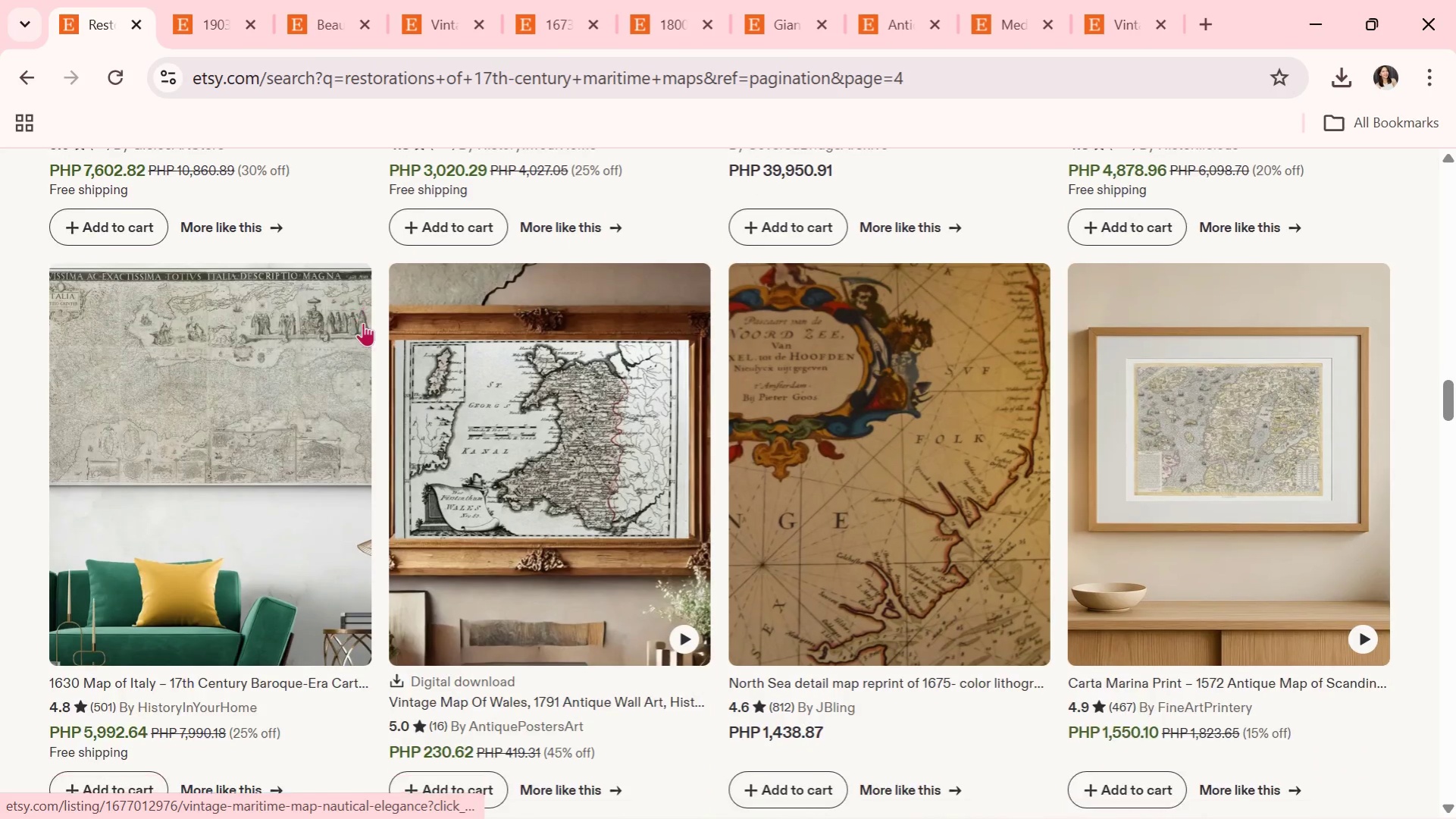 
scroll: coordinate [364, 319], scroll_direction: up, amount: 16.0
 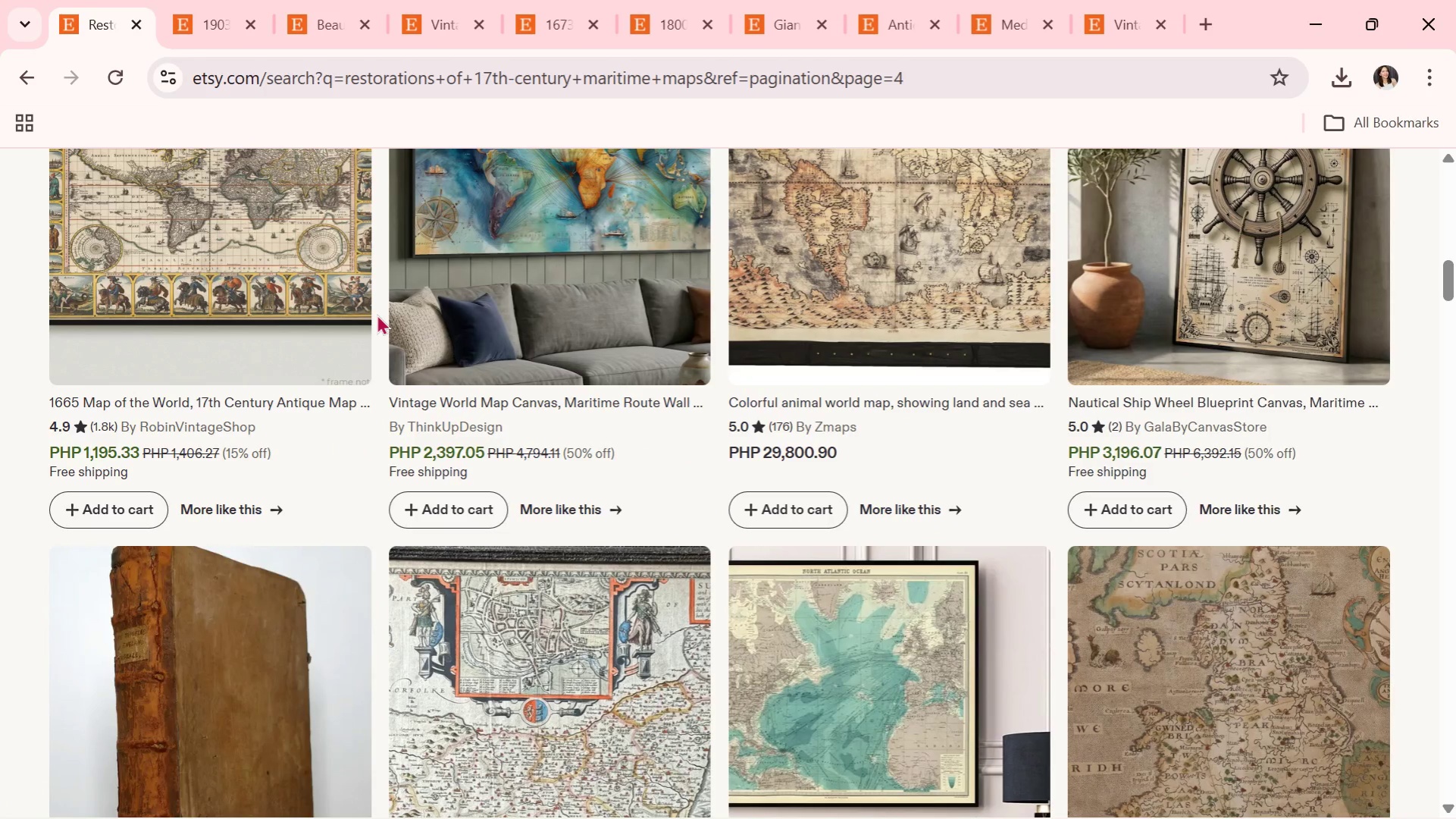 
scroll: coordinate [789, 485], scroll_direction: down, amount: 14.0
 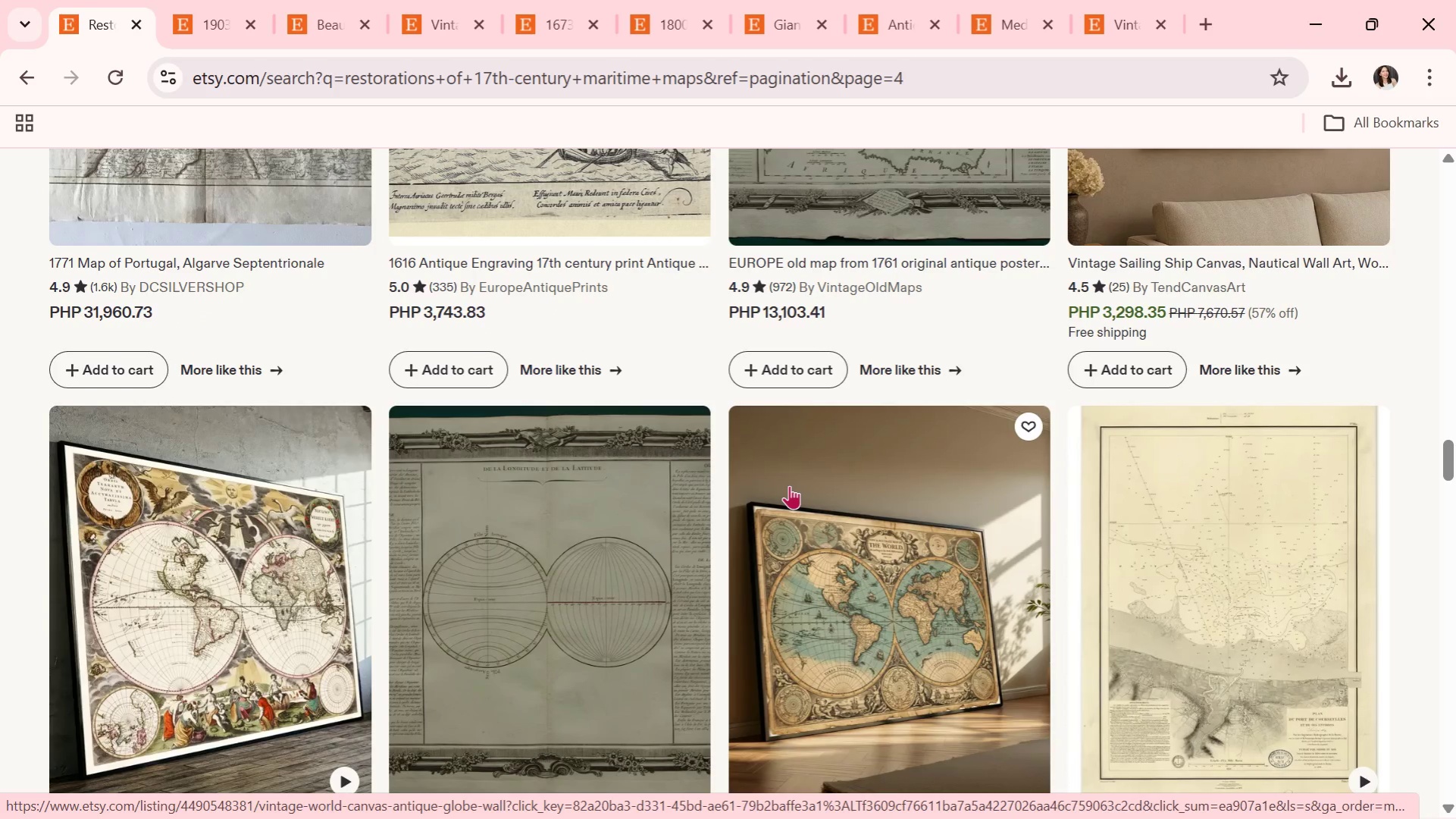 
scroll: coordinate [520, 449], scroll_direction: down, amount: 8.0
 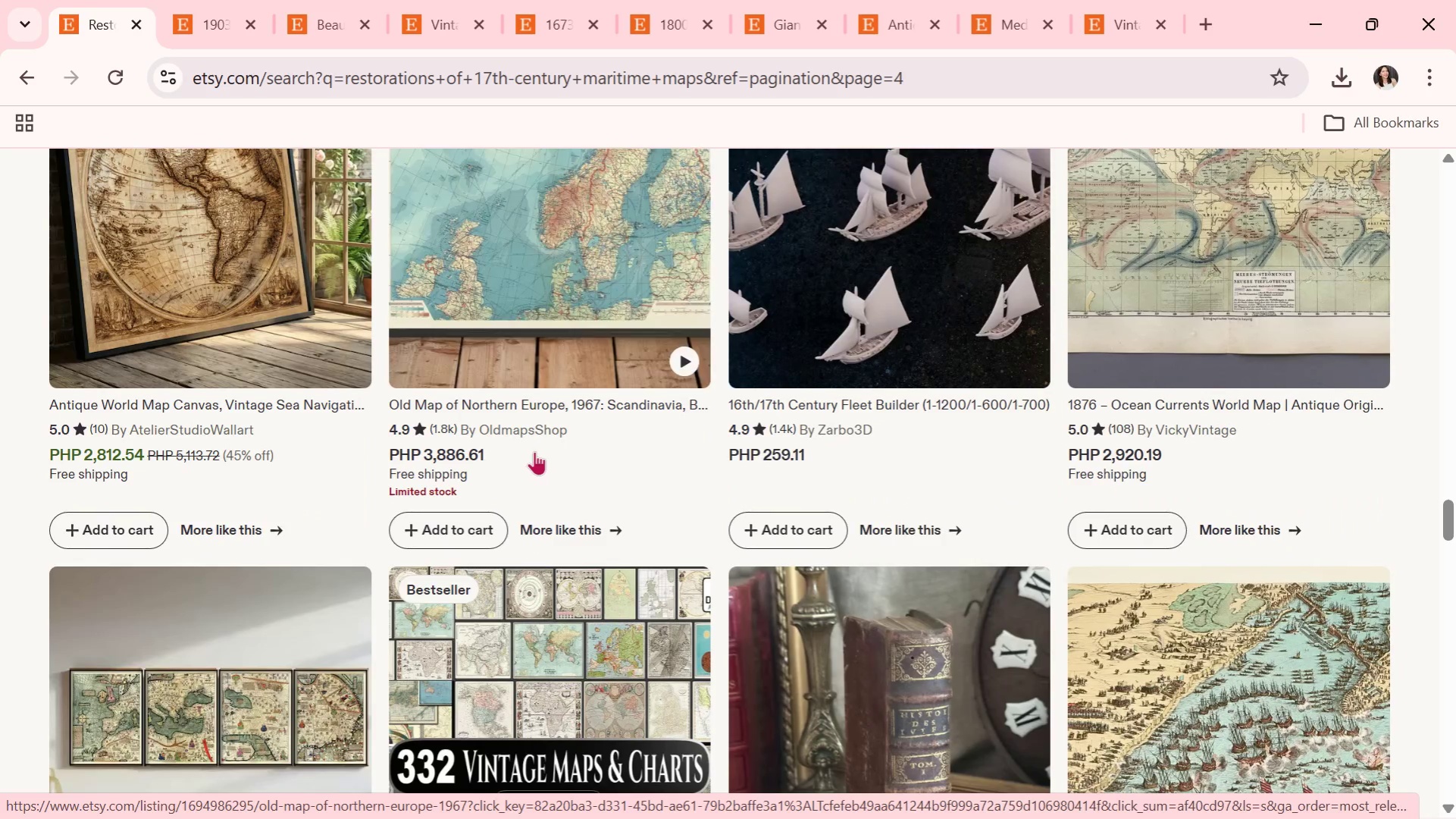 
scroll: coordinate [851, 431], scroll_direction: down, amount: 8.0
 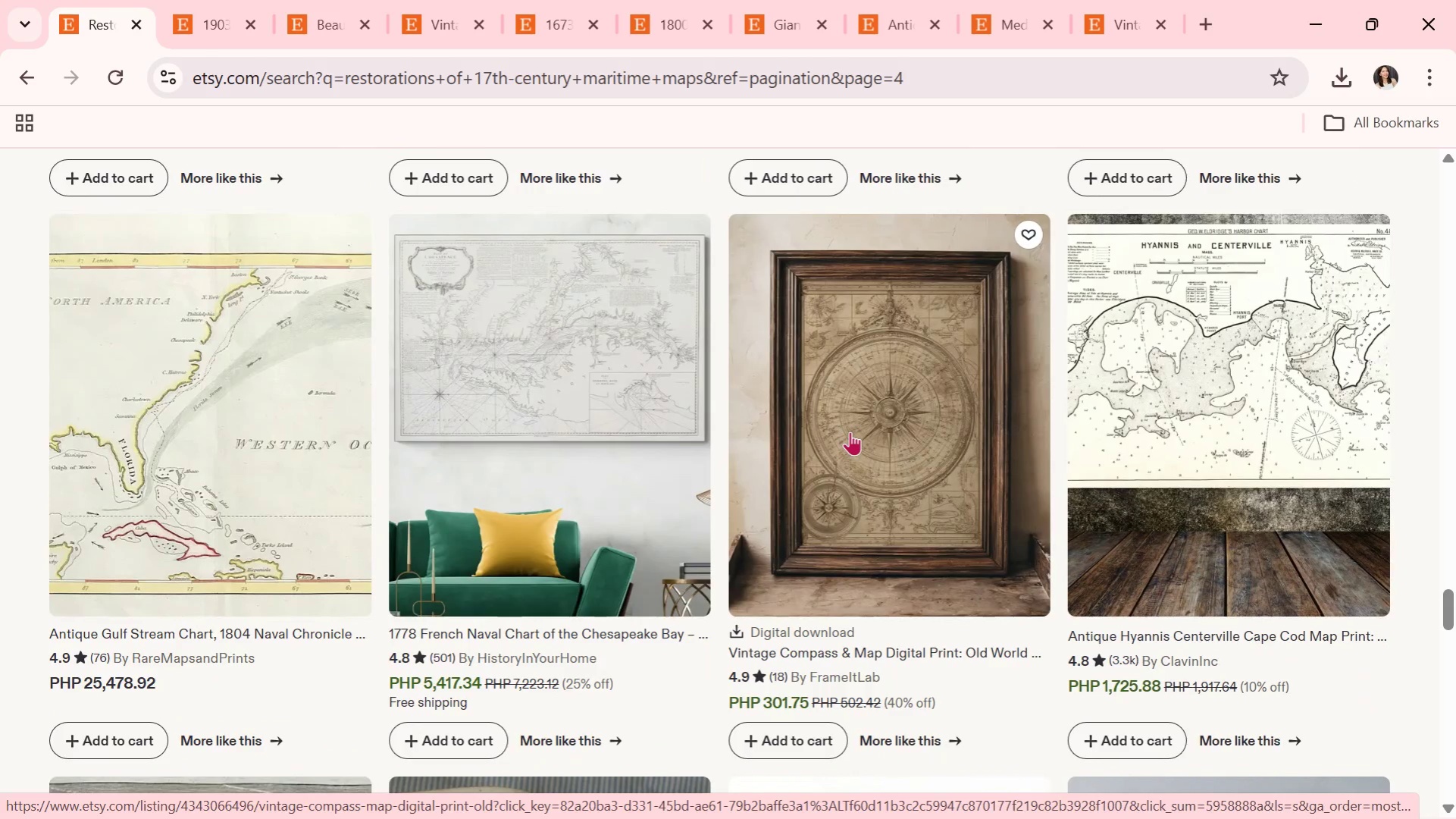 
left_click([850, 431])
 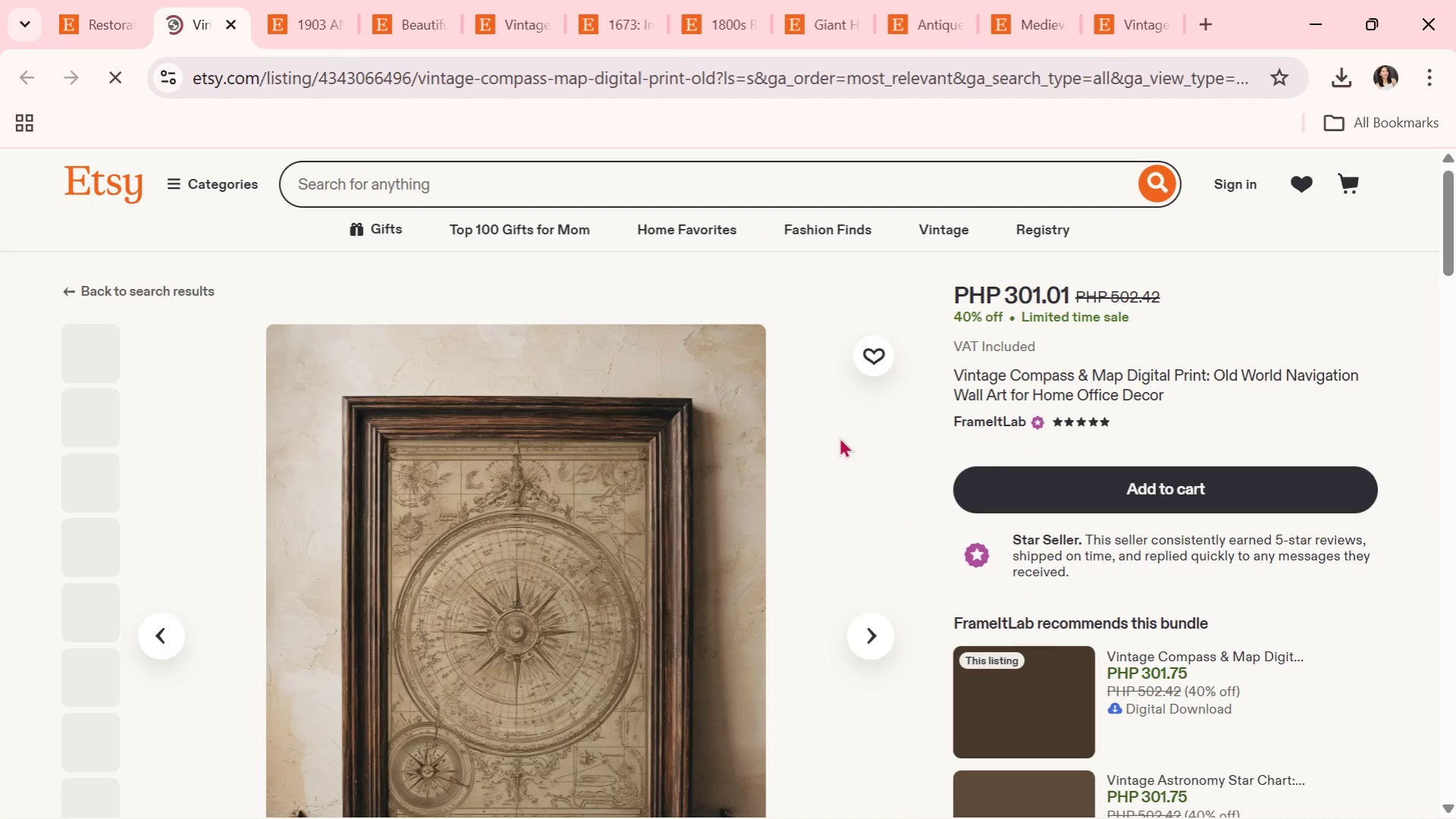 
scroll: coordinate [839, 437], scroll_direction: down, amount: 1.0
 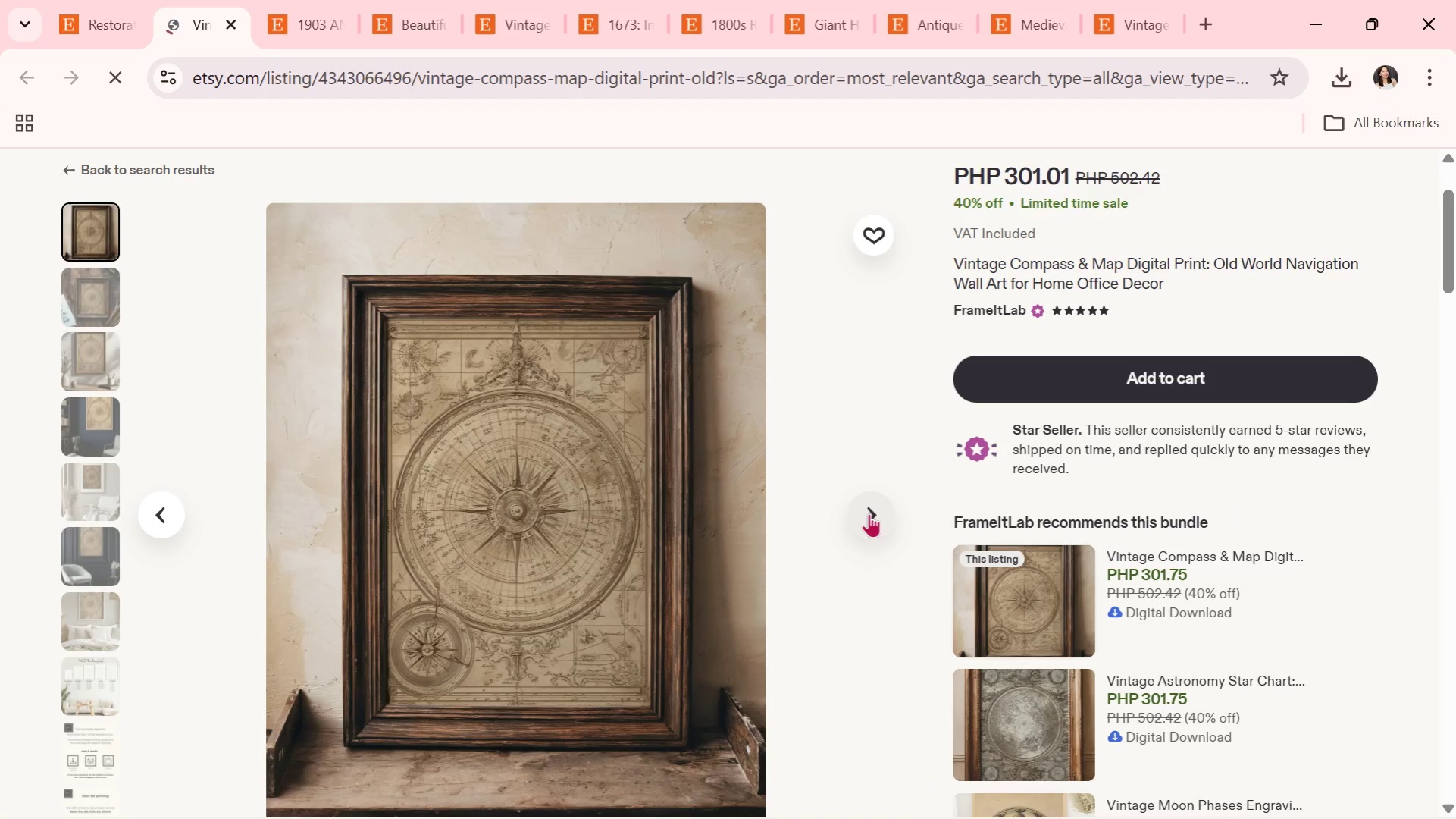 
left_click([869, 513])
 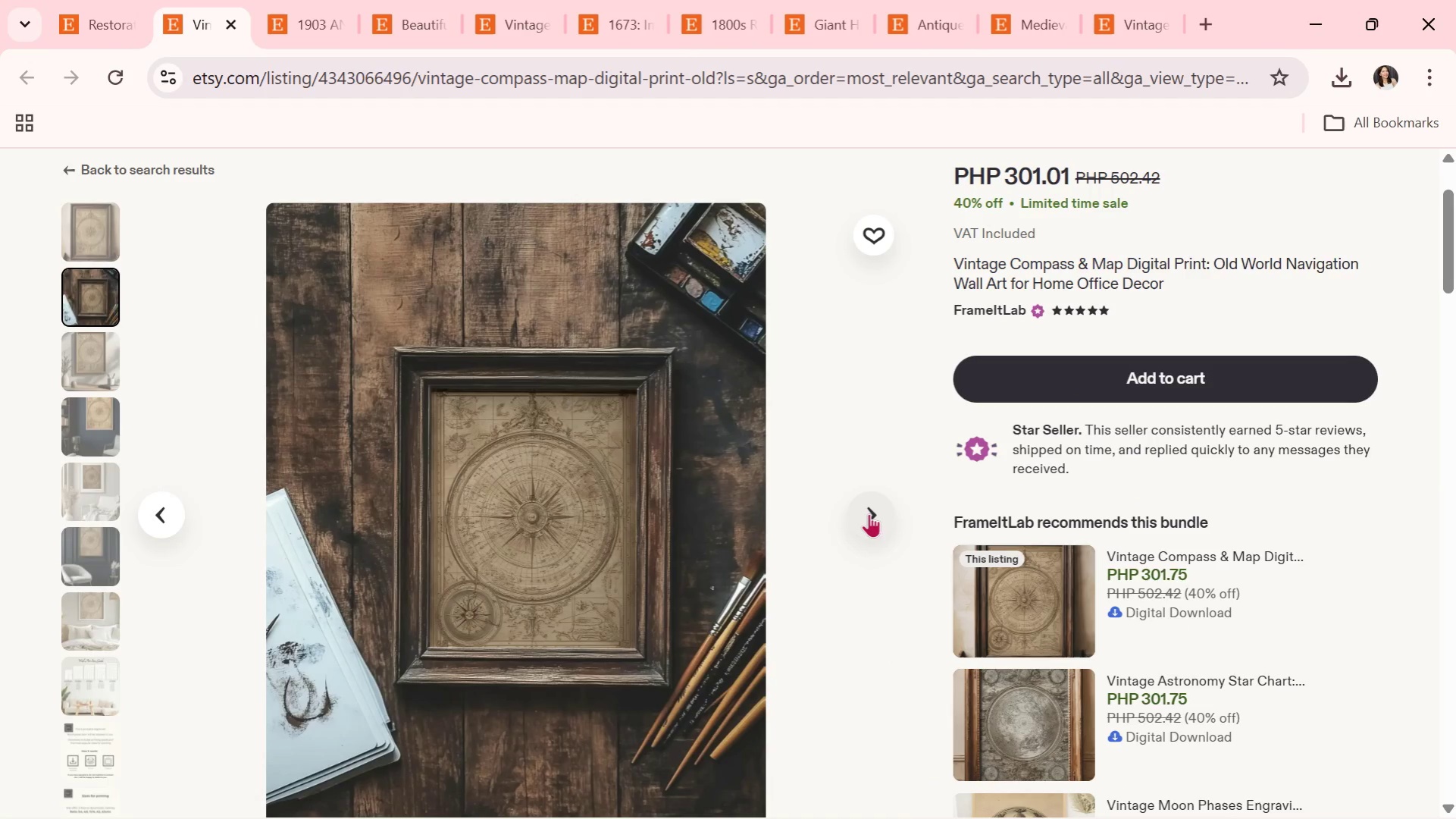 
left_click([869, 513])
 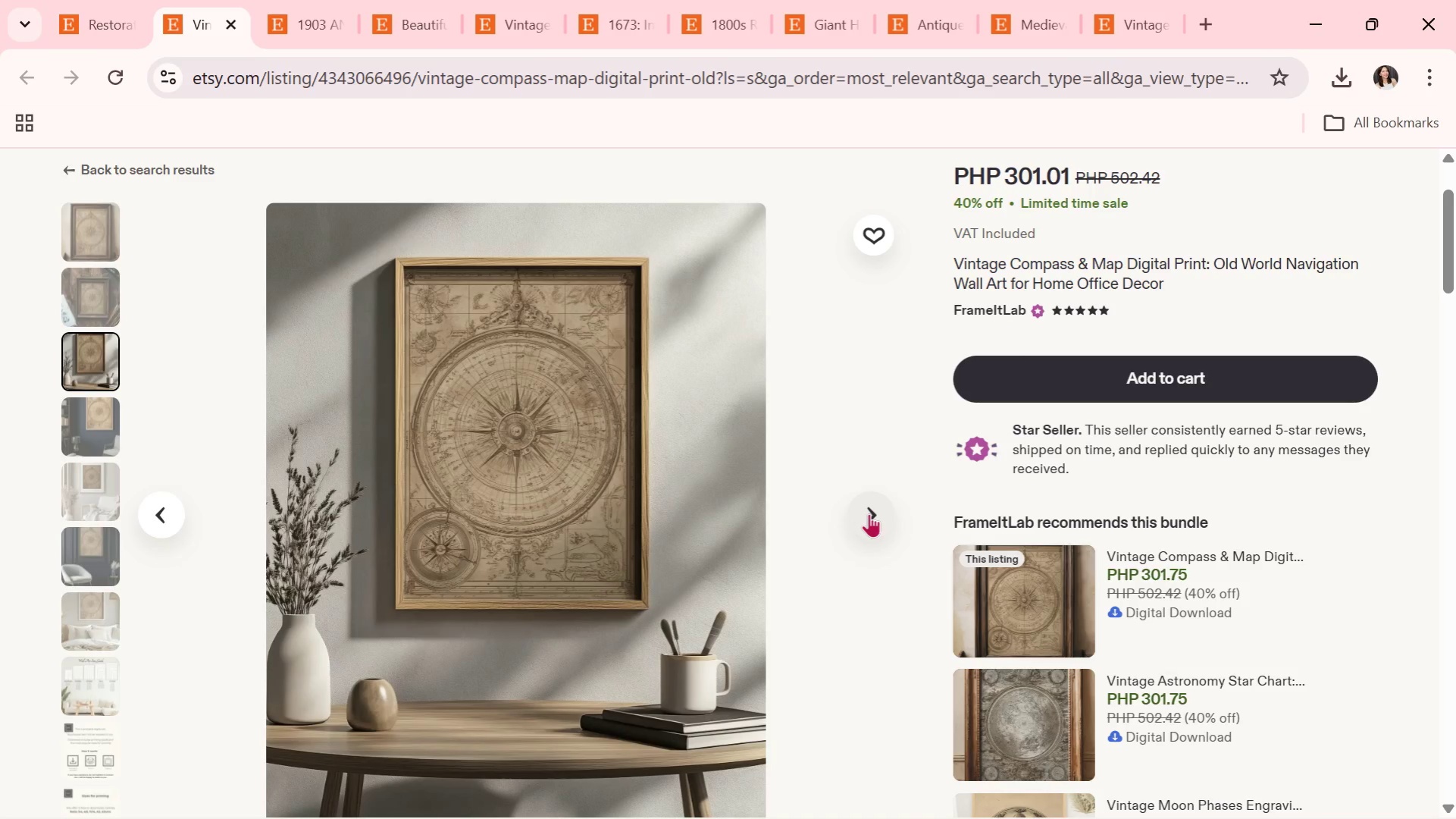 
left_click([869, 513])
 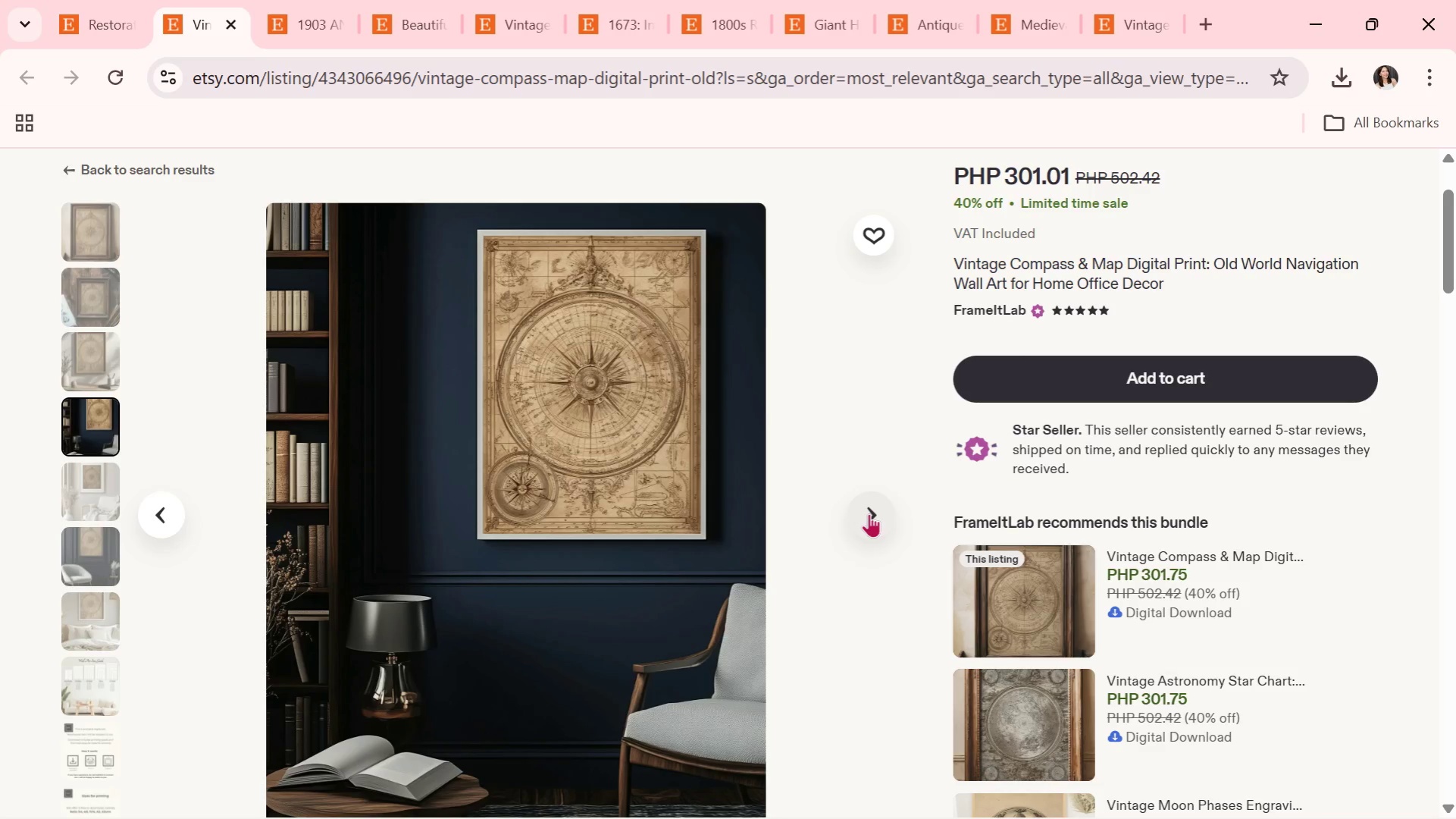 
left_click([869, 513])
 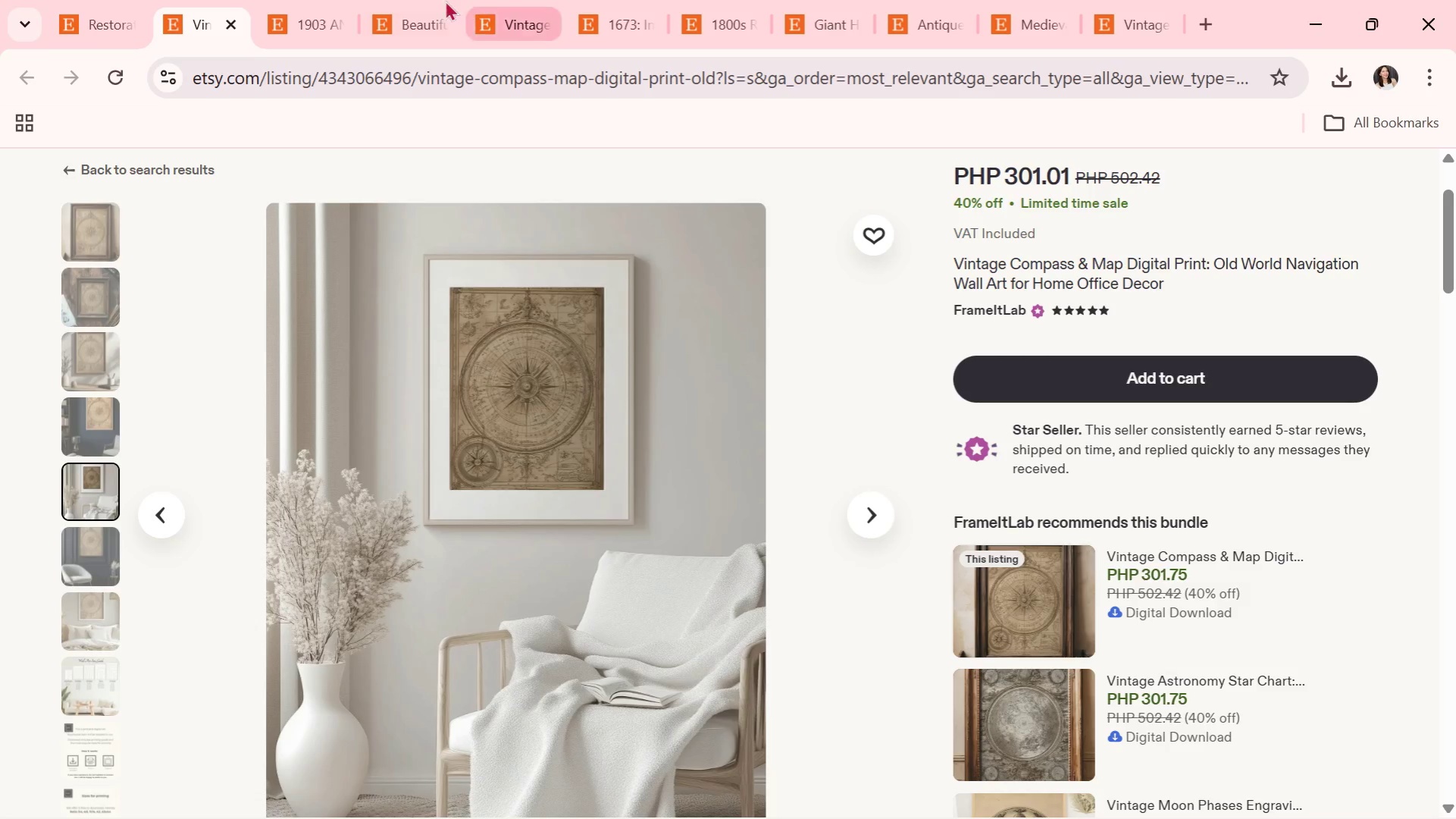 
left_click([235, 26])
 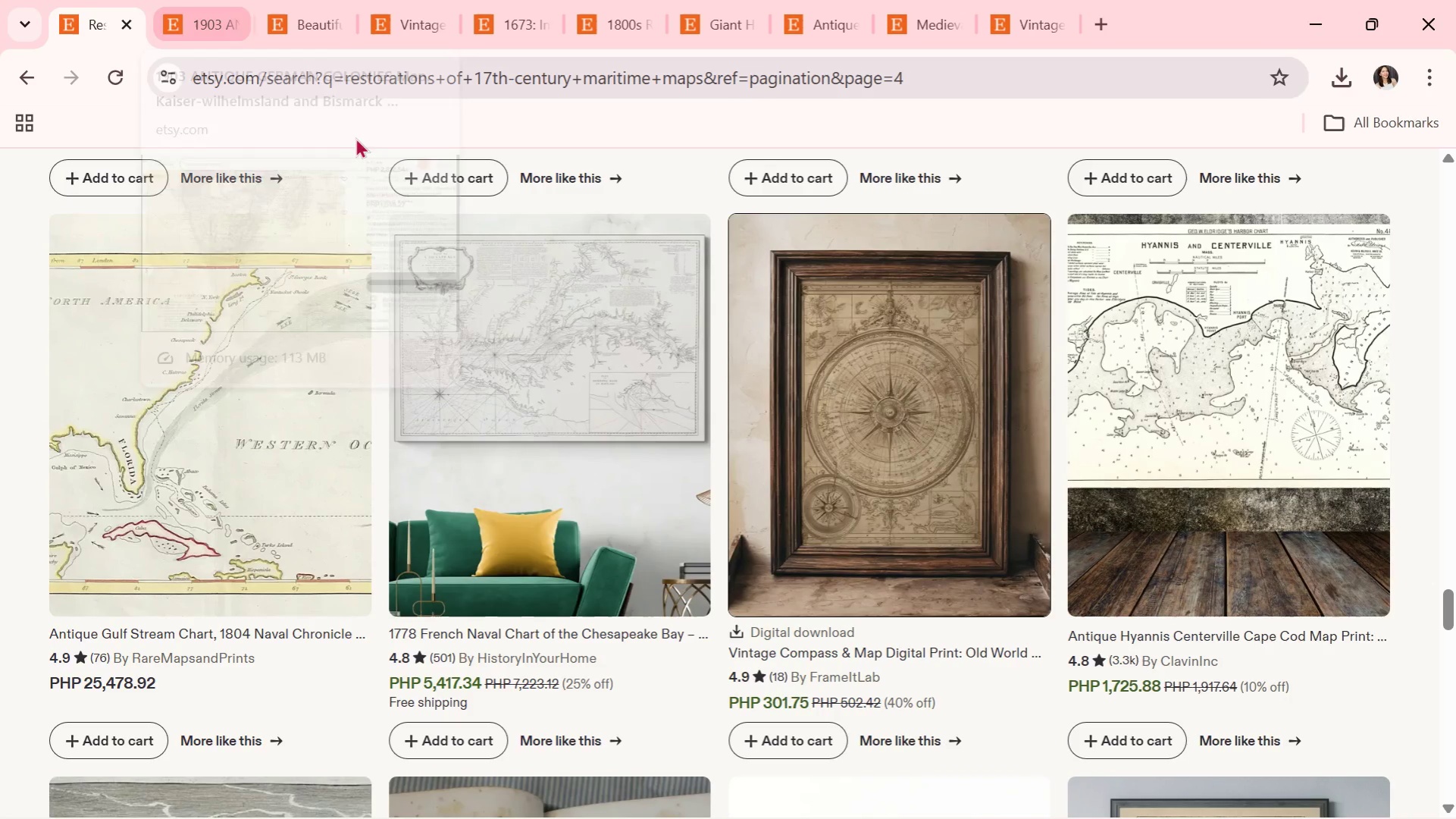 
scroll: coordinate [631, 358], scroll_direction: down, amount: 10.0
 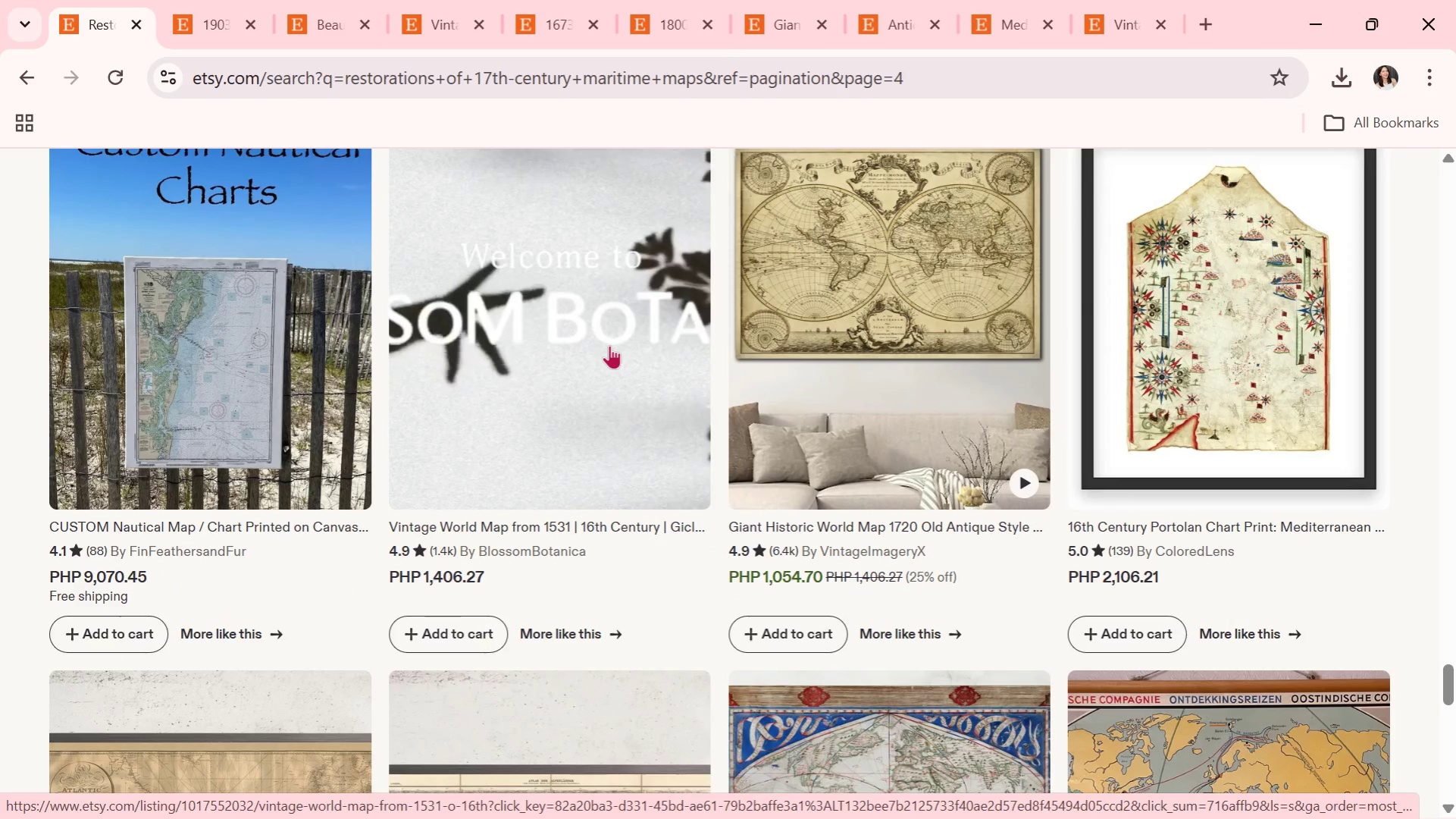 
scroll: coordinate [705, 460], scroll_direction: down, amount: 6.0
 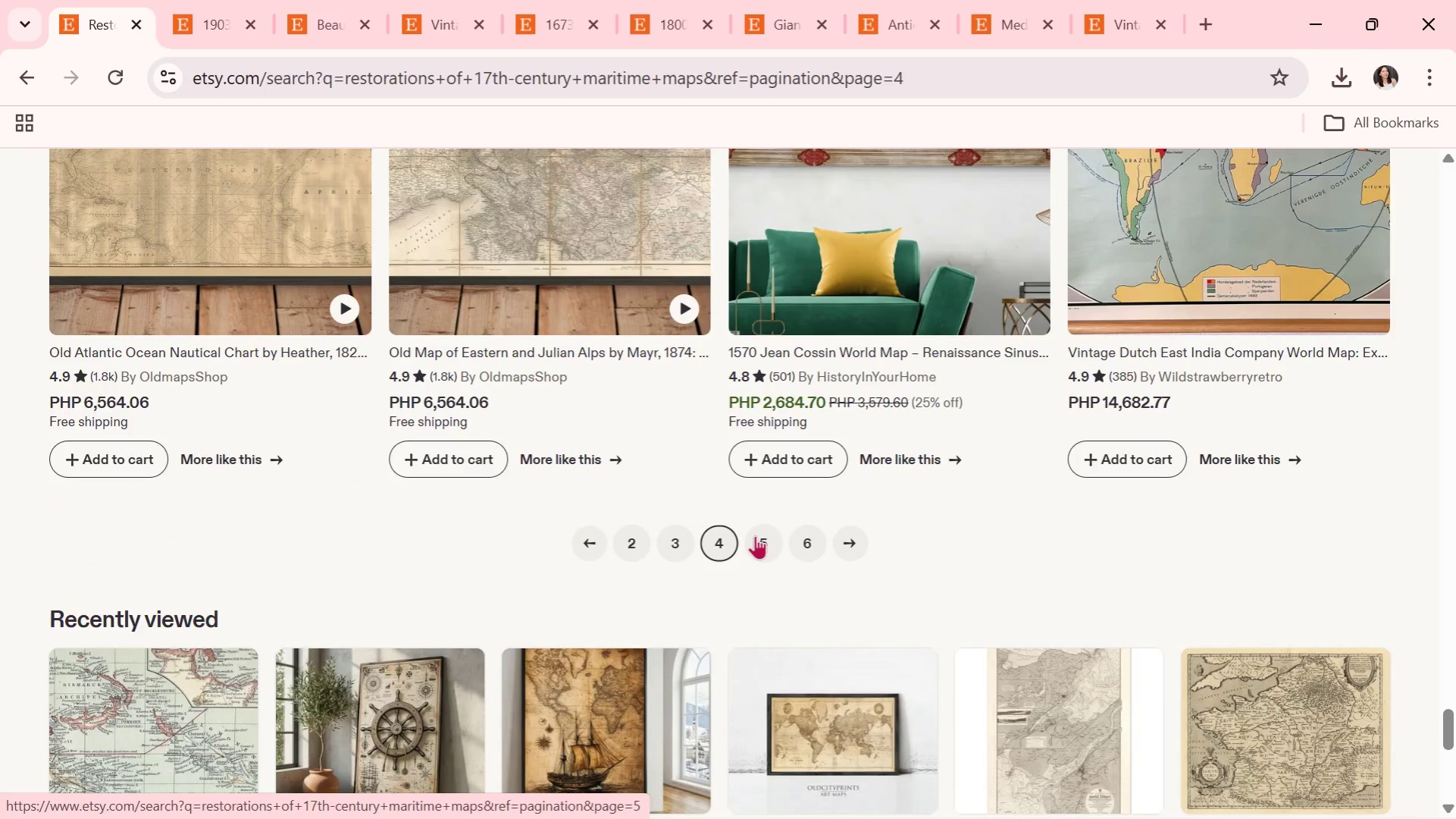 
left_click([755, 535])
 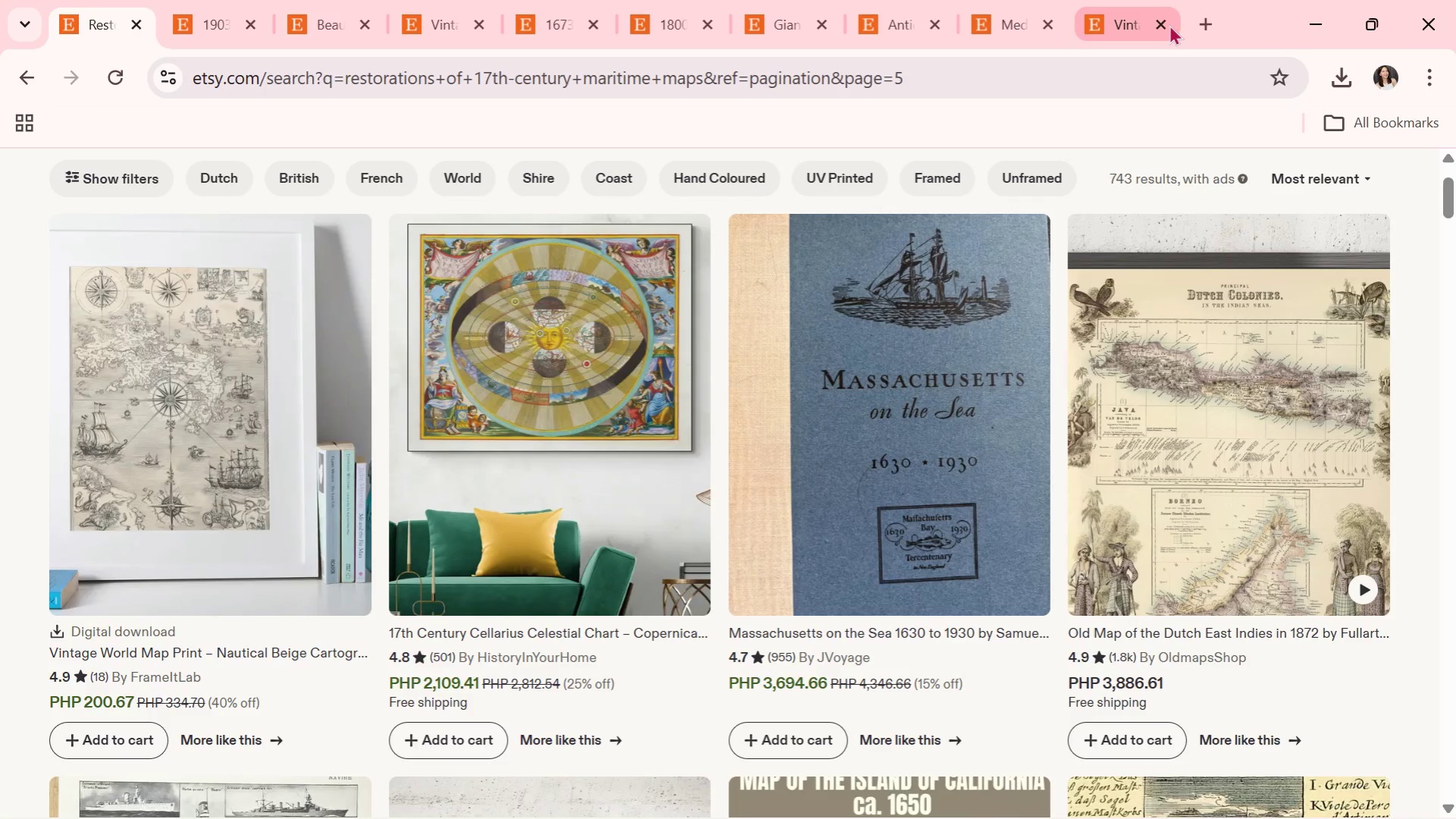 
double_click([1166, 24])
 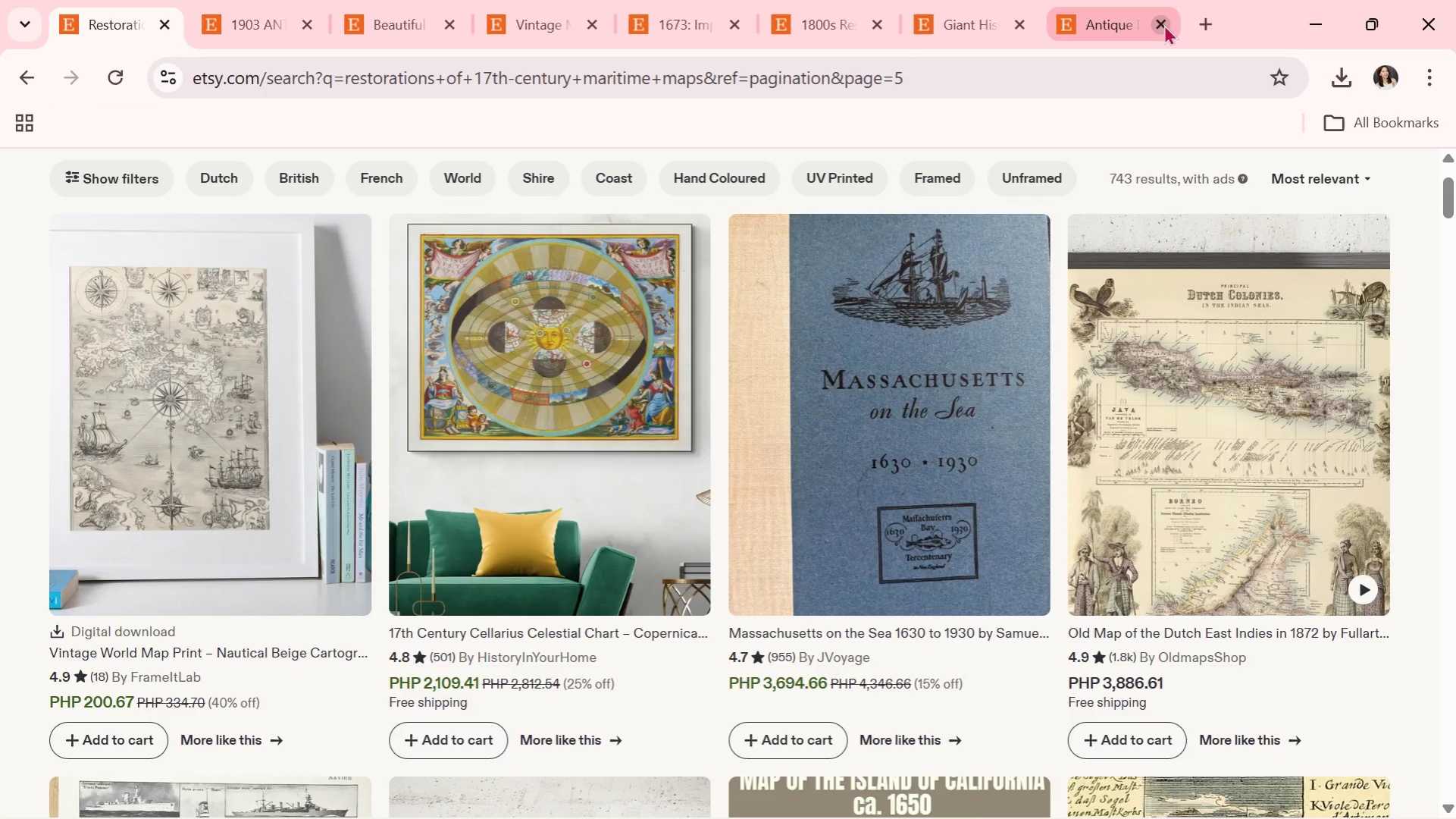 
left_click([1163, 24])
 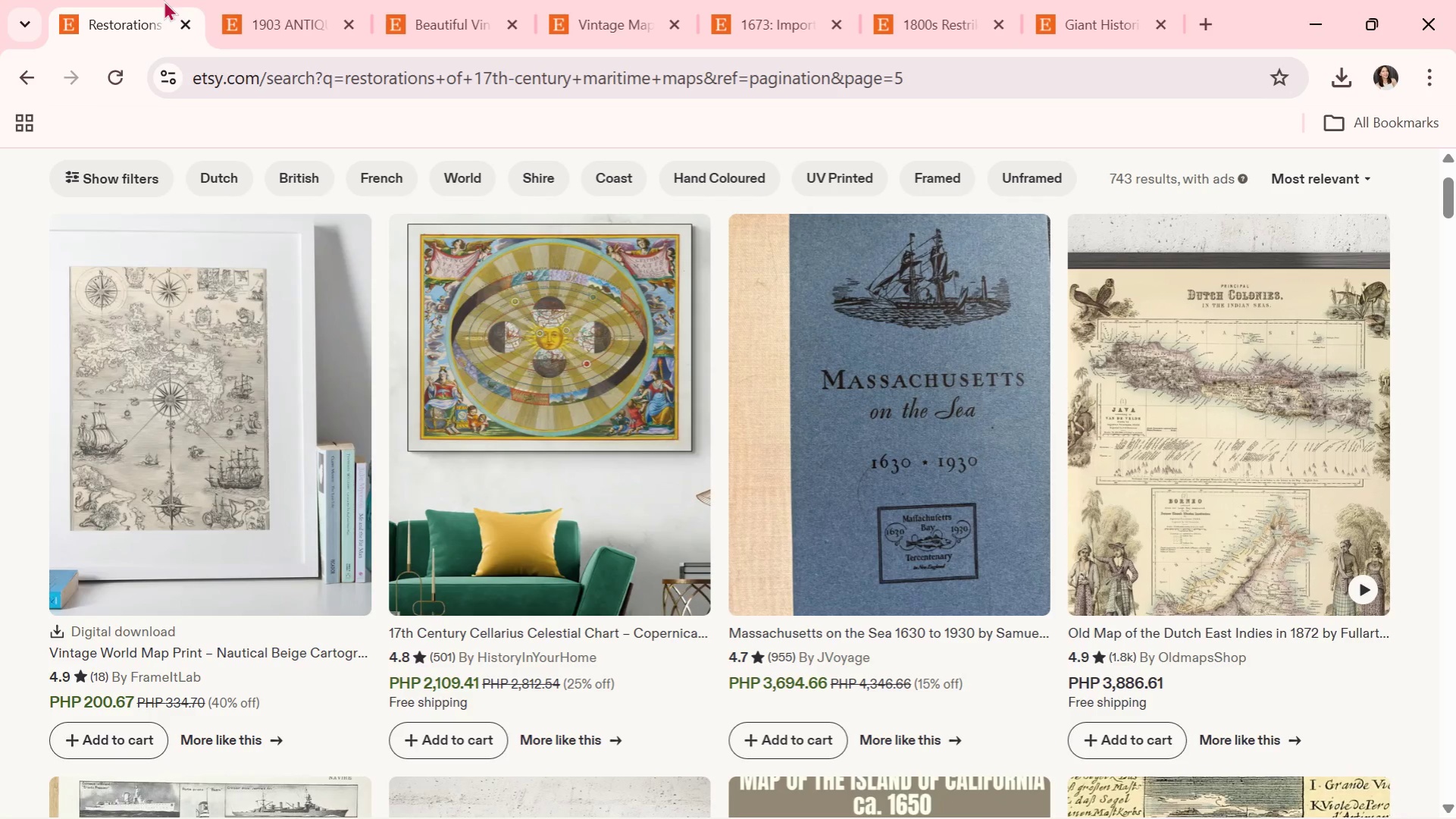 
scroll: coordinate [270, 367], scroll_direction: down, amount: 12.0
 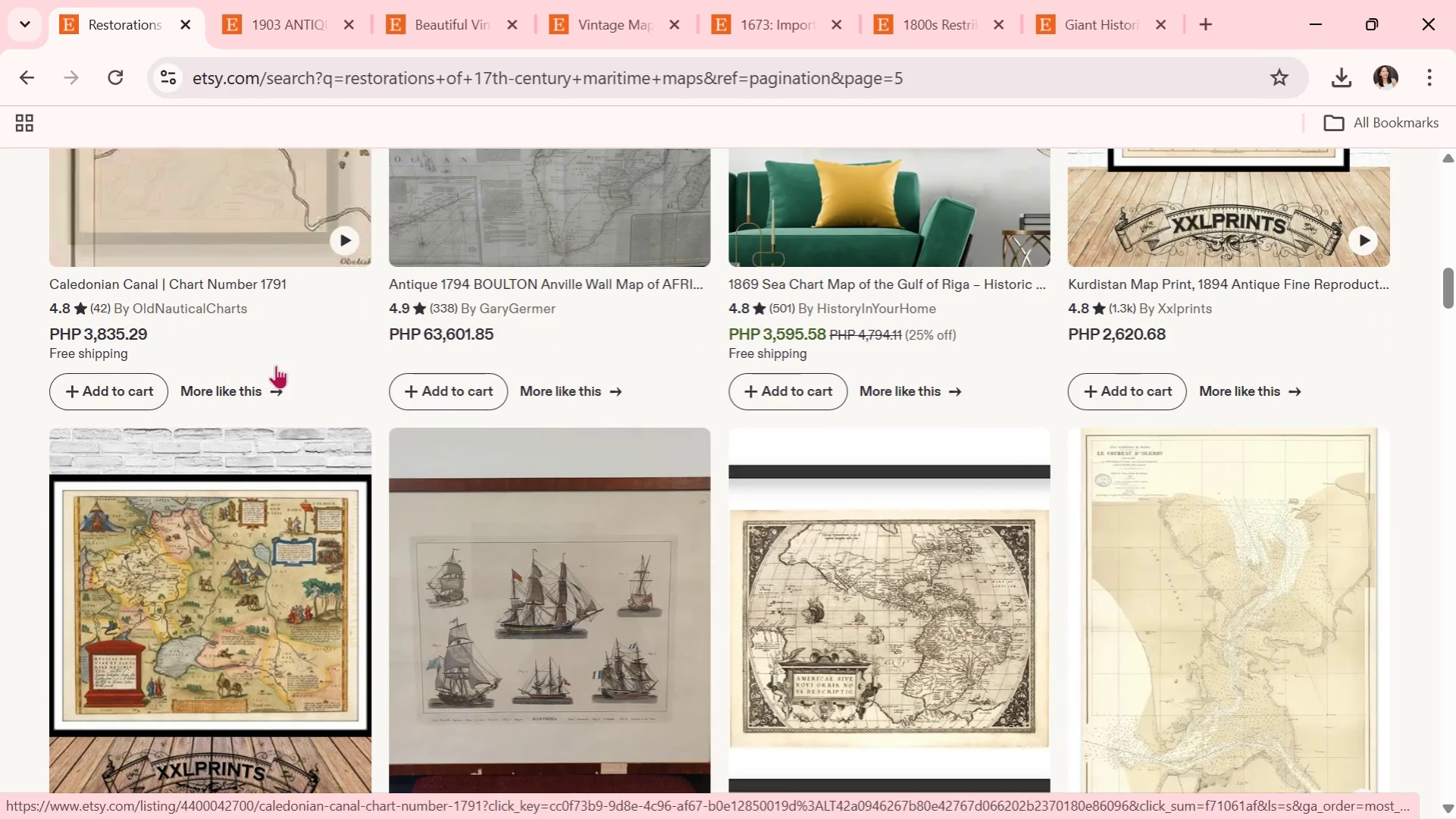 
scroll: coordinate [1161, 389], scroll_direction: down, amount: 5.0
 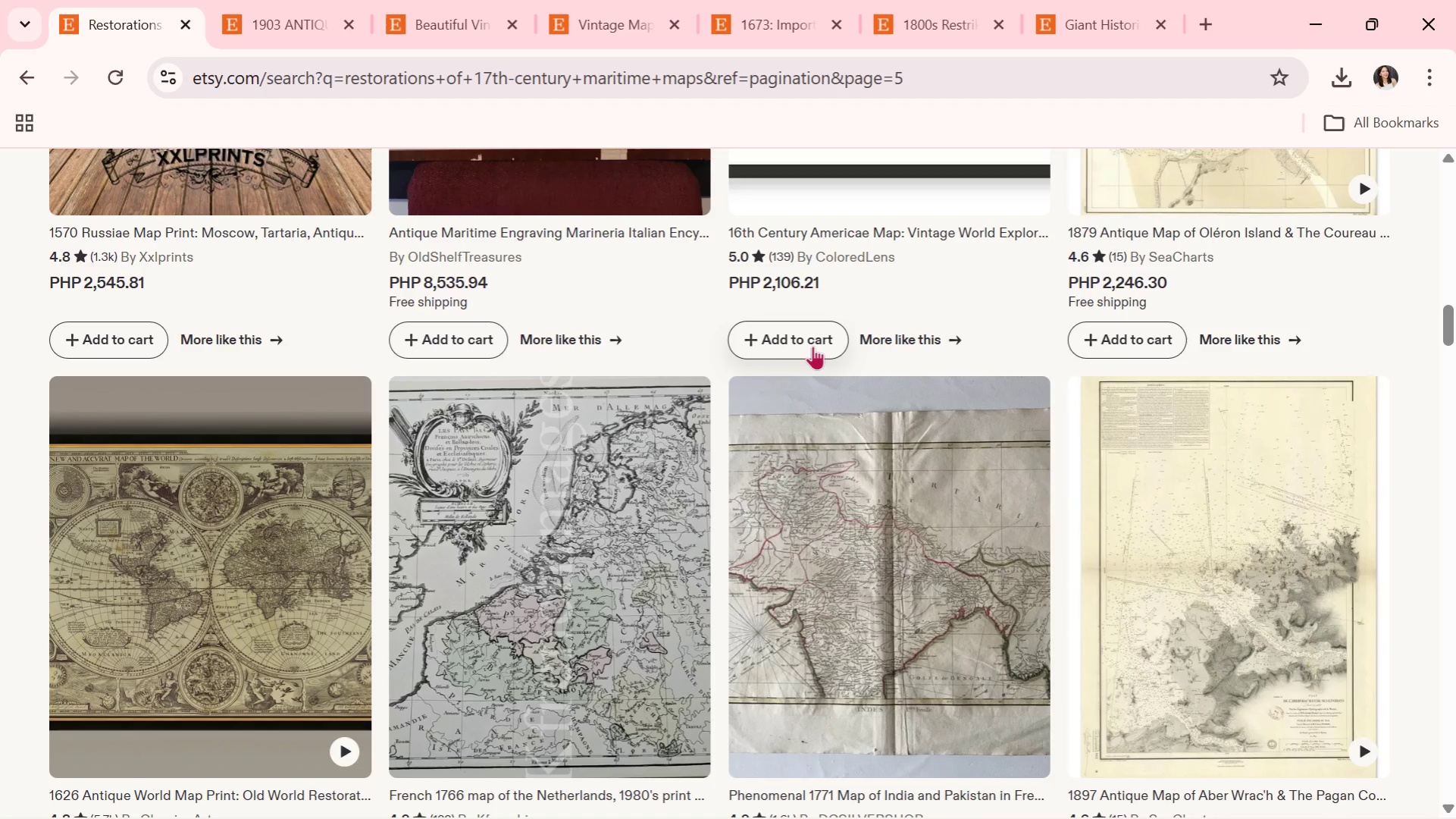 
wait(6.96)
 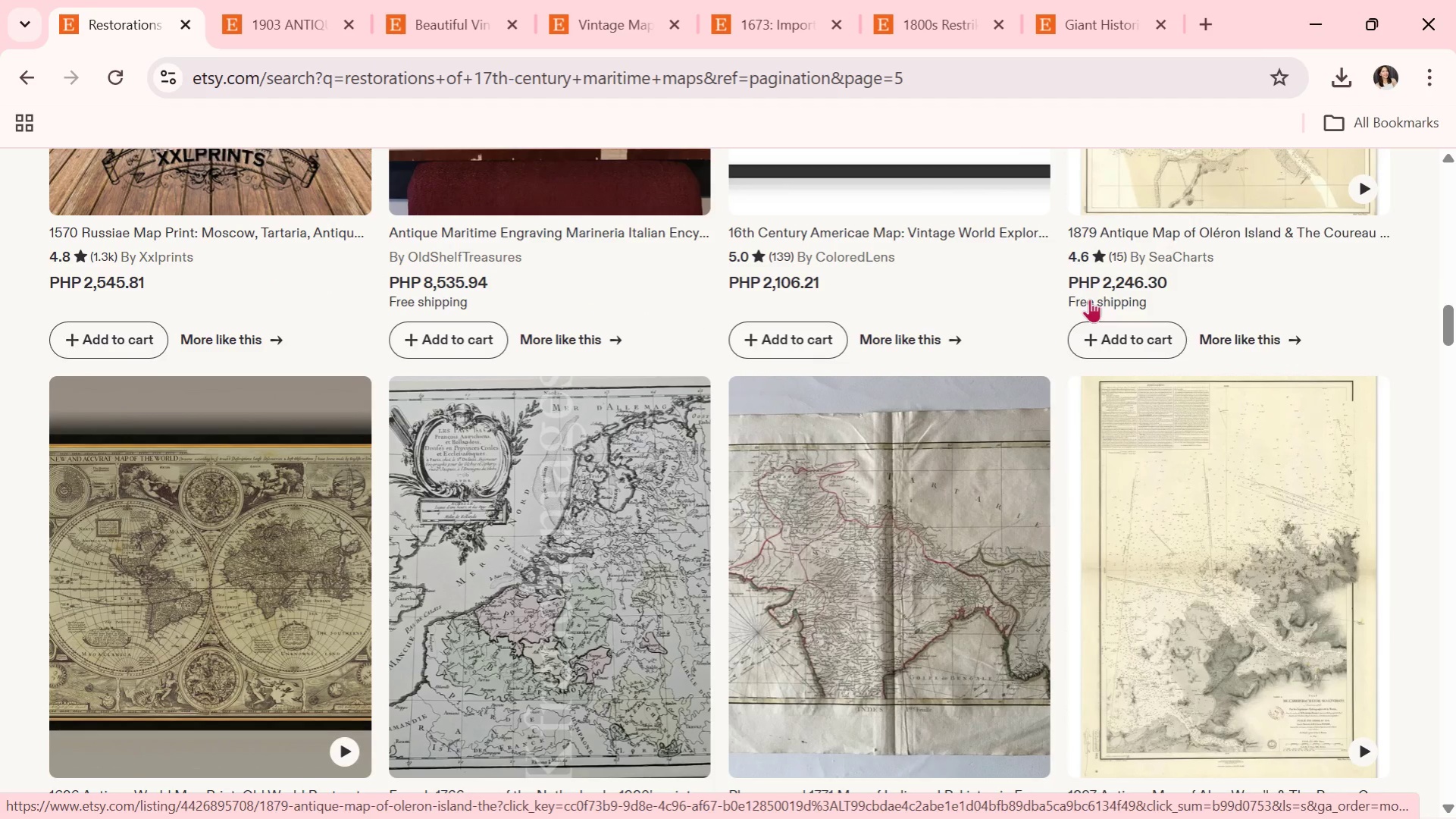 
scroll: coordinate [814, 345], scroll_direction: down, amount: 5.0
 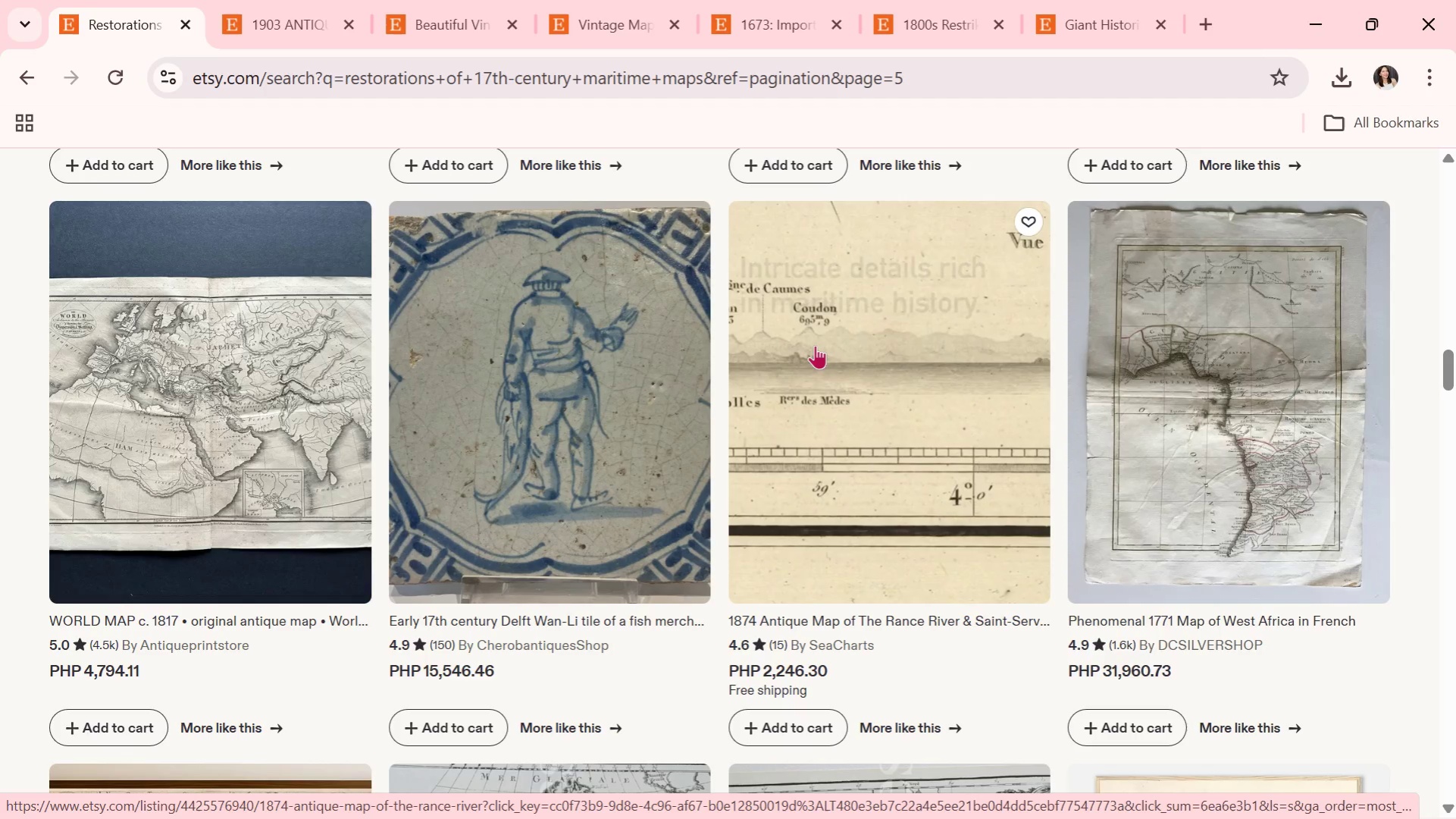 
scroll: coordinate [815, 345], scroll_direction: down, amount: 2.0
 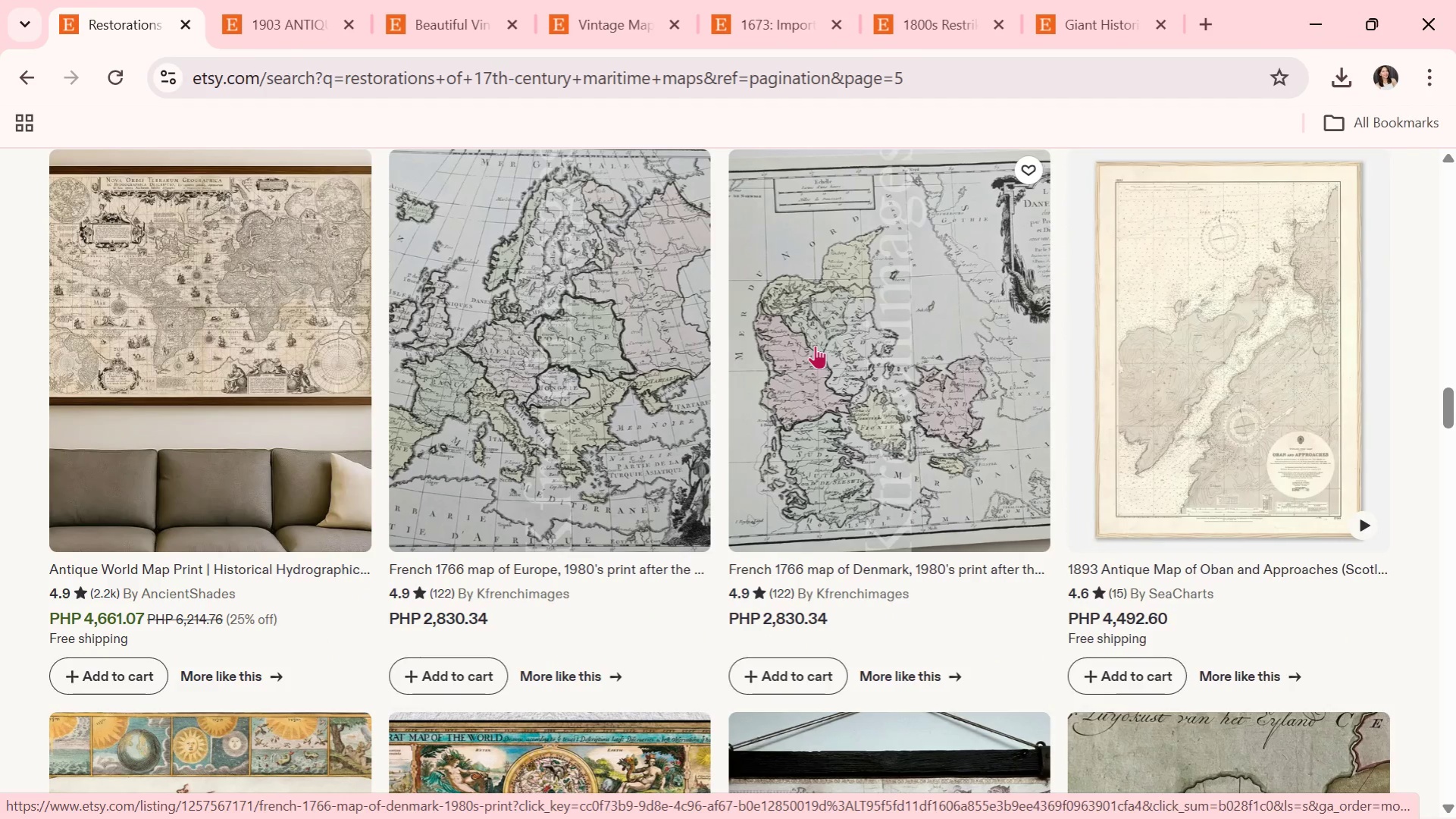 
wait(6.91)
 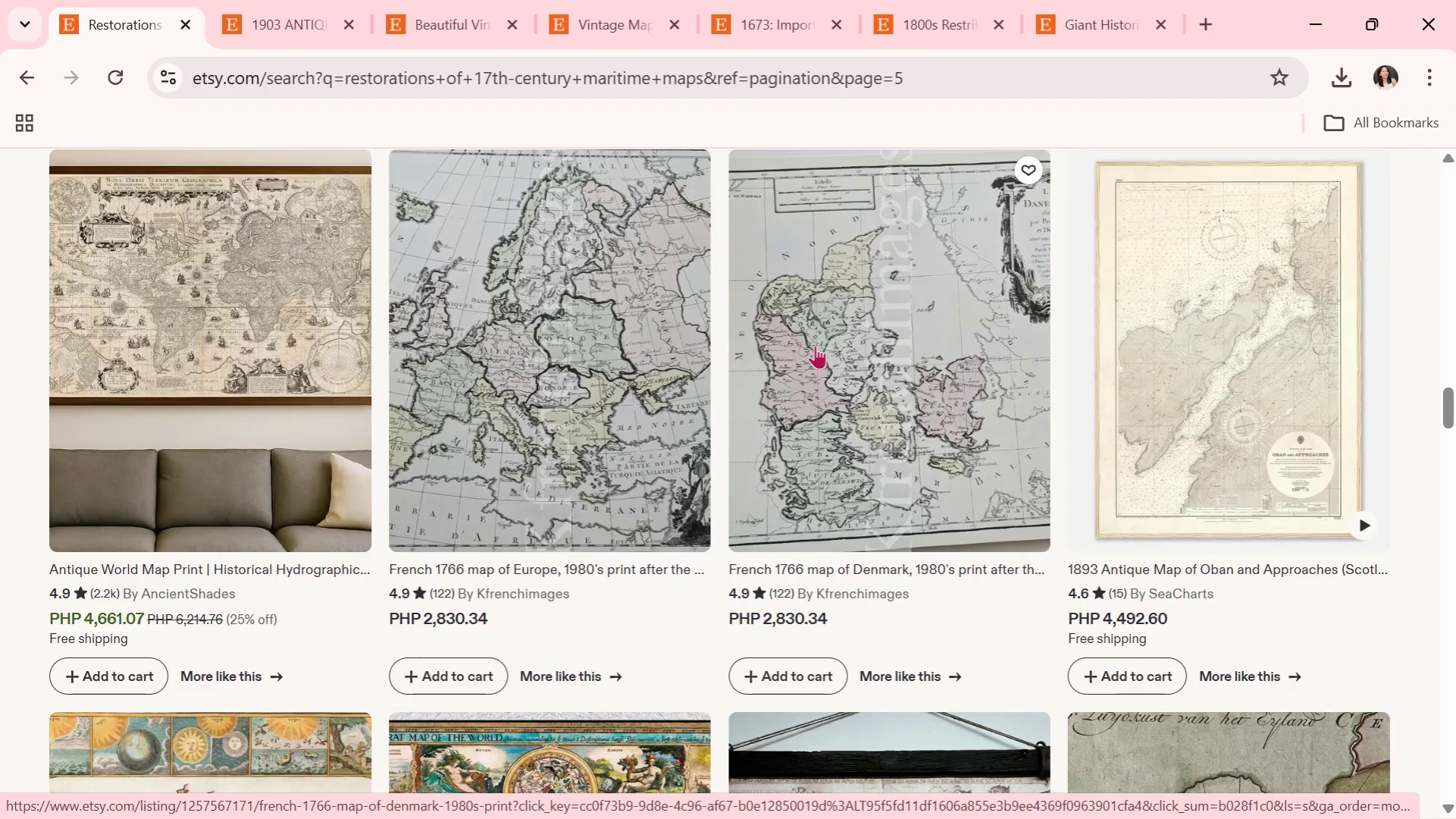 
scroll: coordinate [815, 345], scroll_direction: down, amount: 2.0
 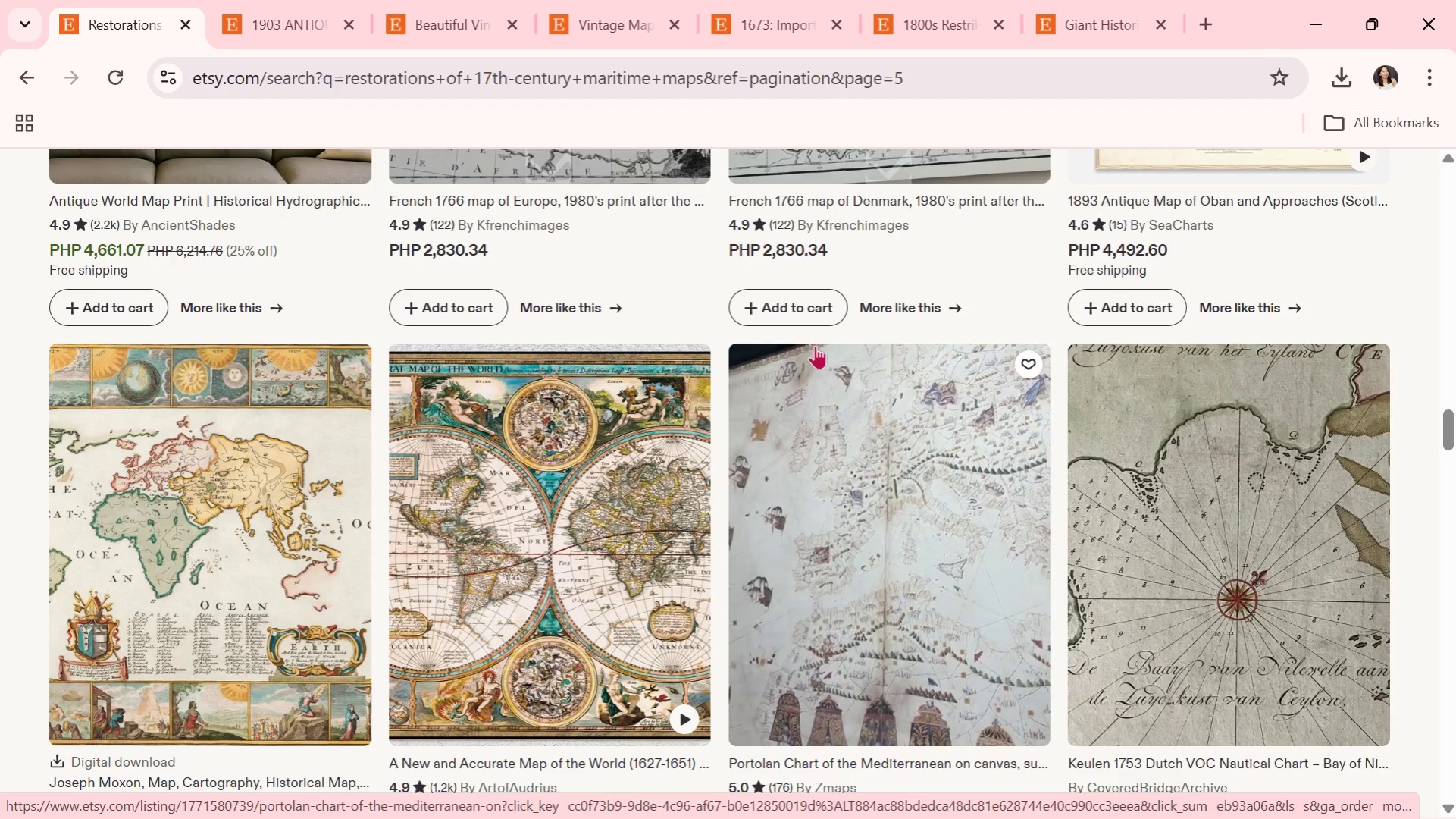 
wait(15.59)
 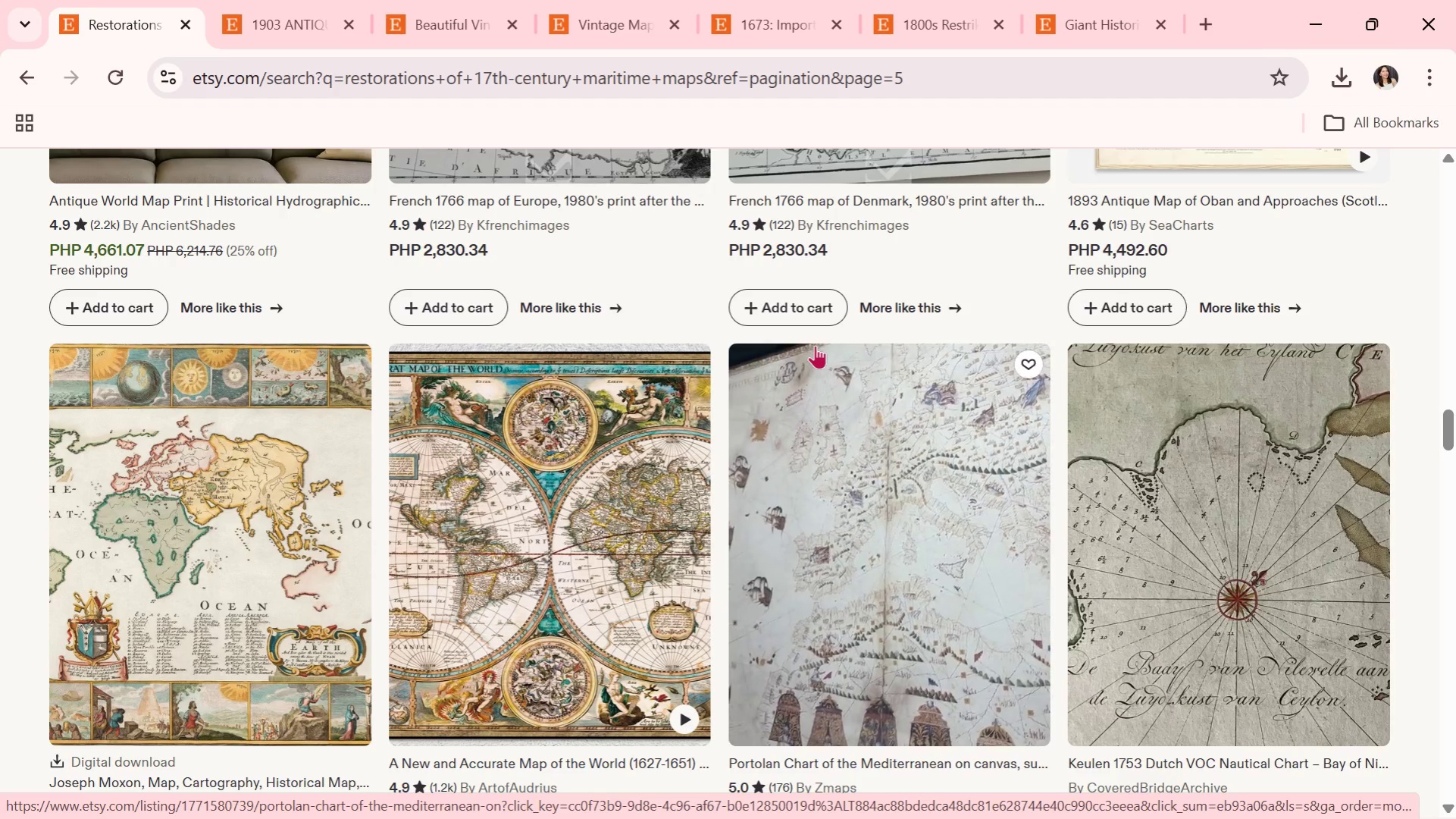 
scroll: coordinate [761, 369], scroll_direction: down, amount: 1.0
 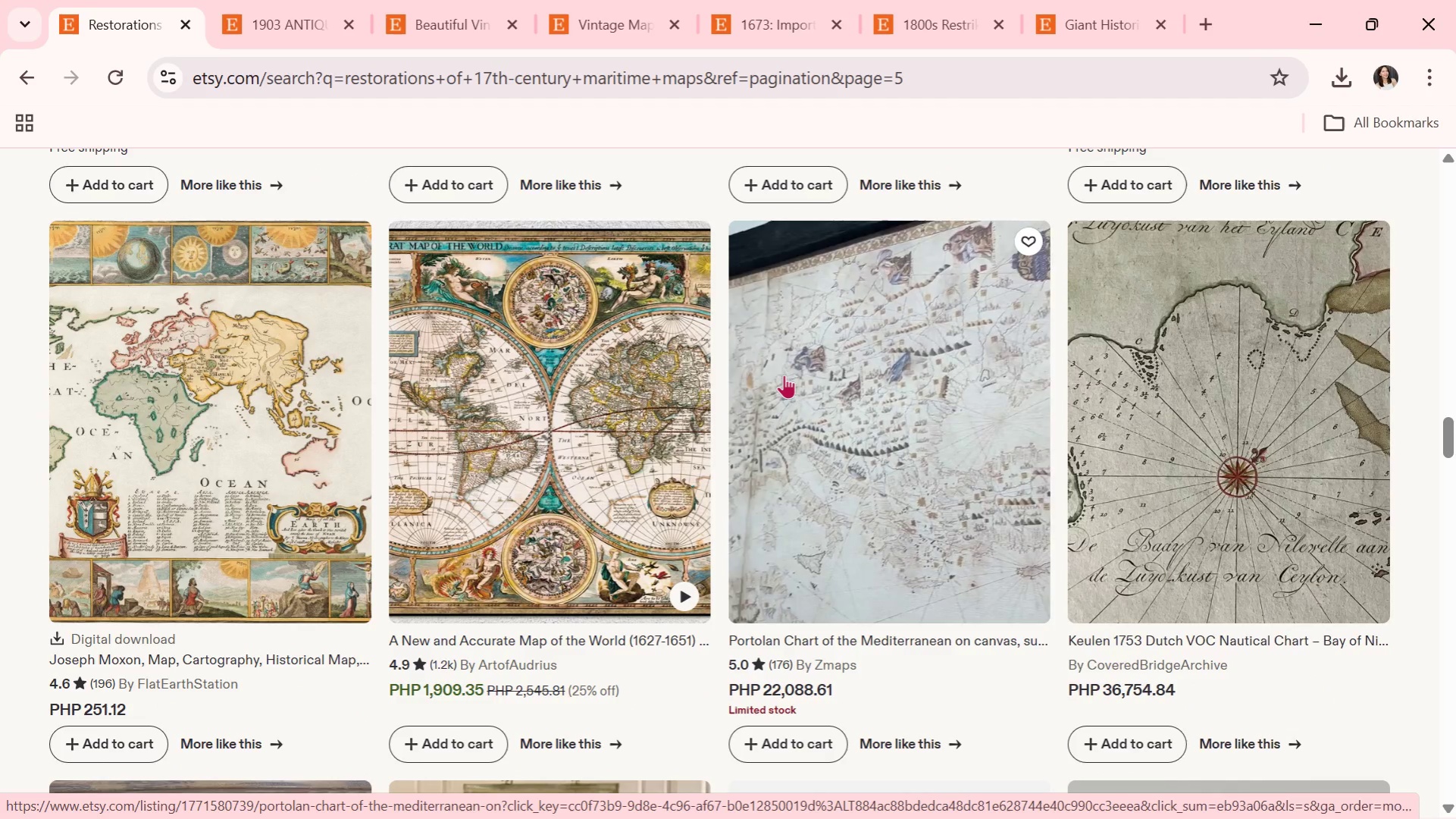 
wait(10.83)
 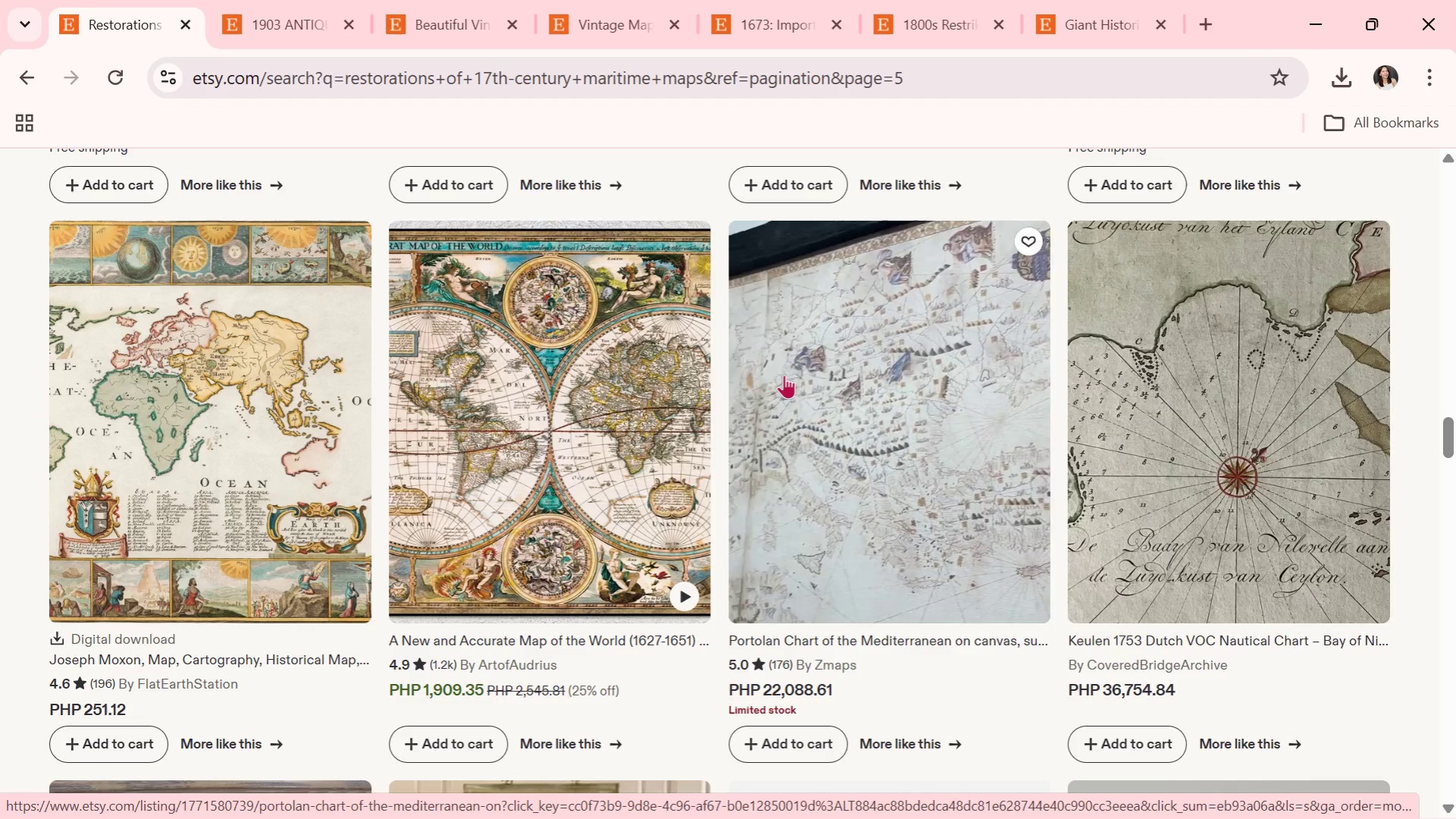 
scroll: coordinate [837, 592], scroll_direction: down, amount: 8.0
 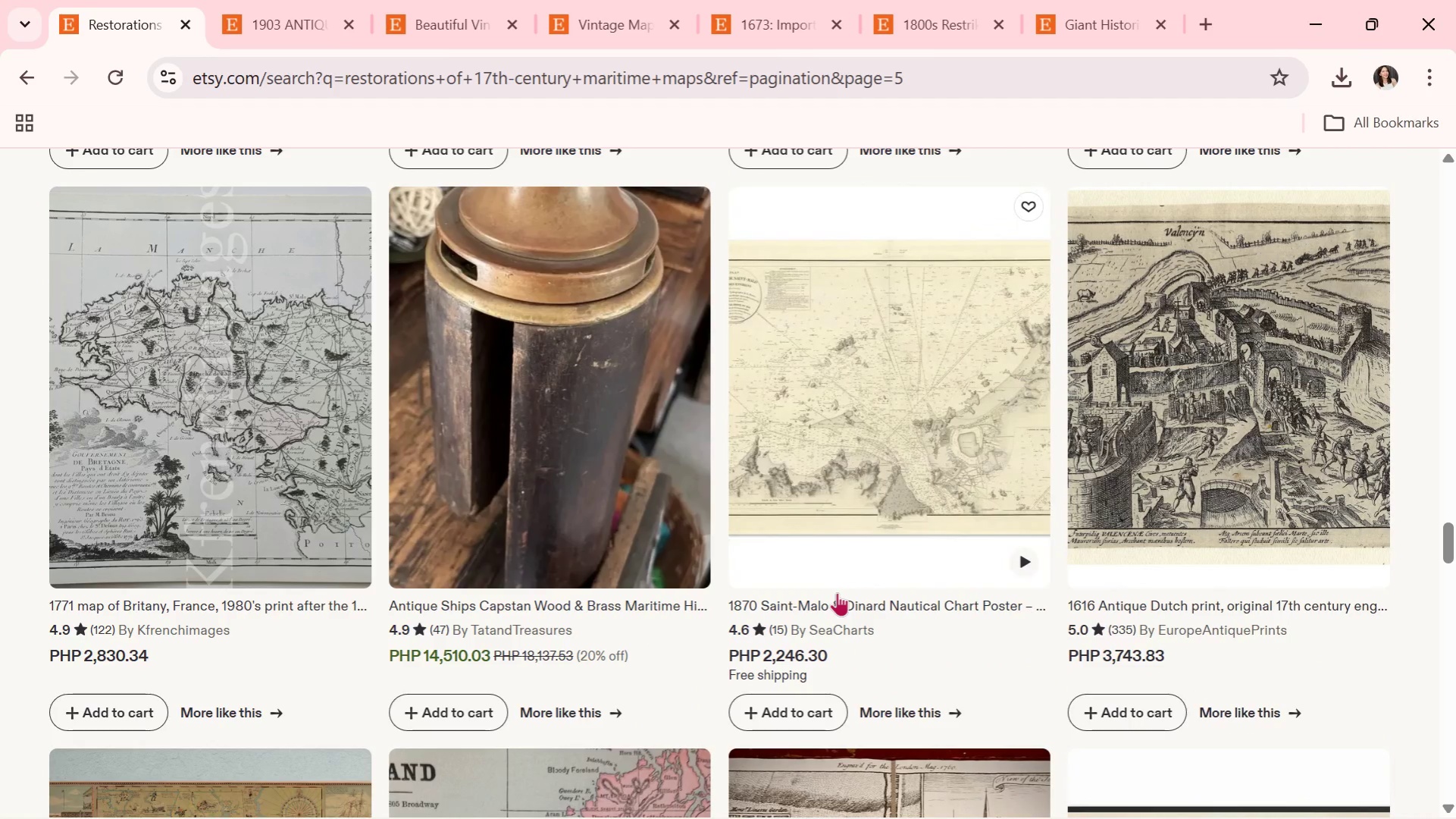 
scroll: coordinate [837, 592], scroll_direction: down, amount: 1.0
 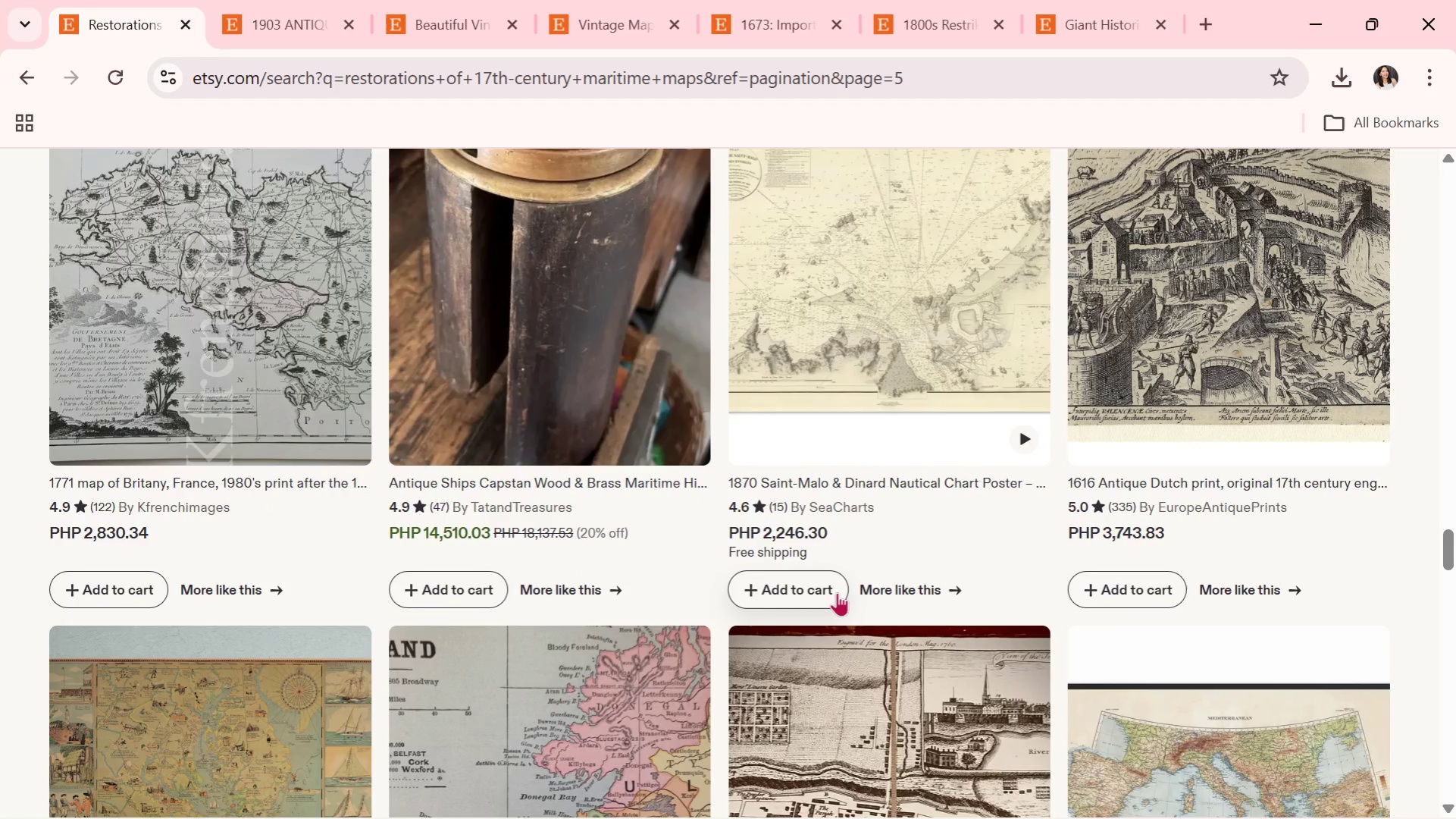 
wait(5.37)
 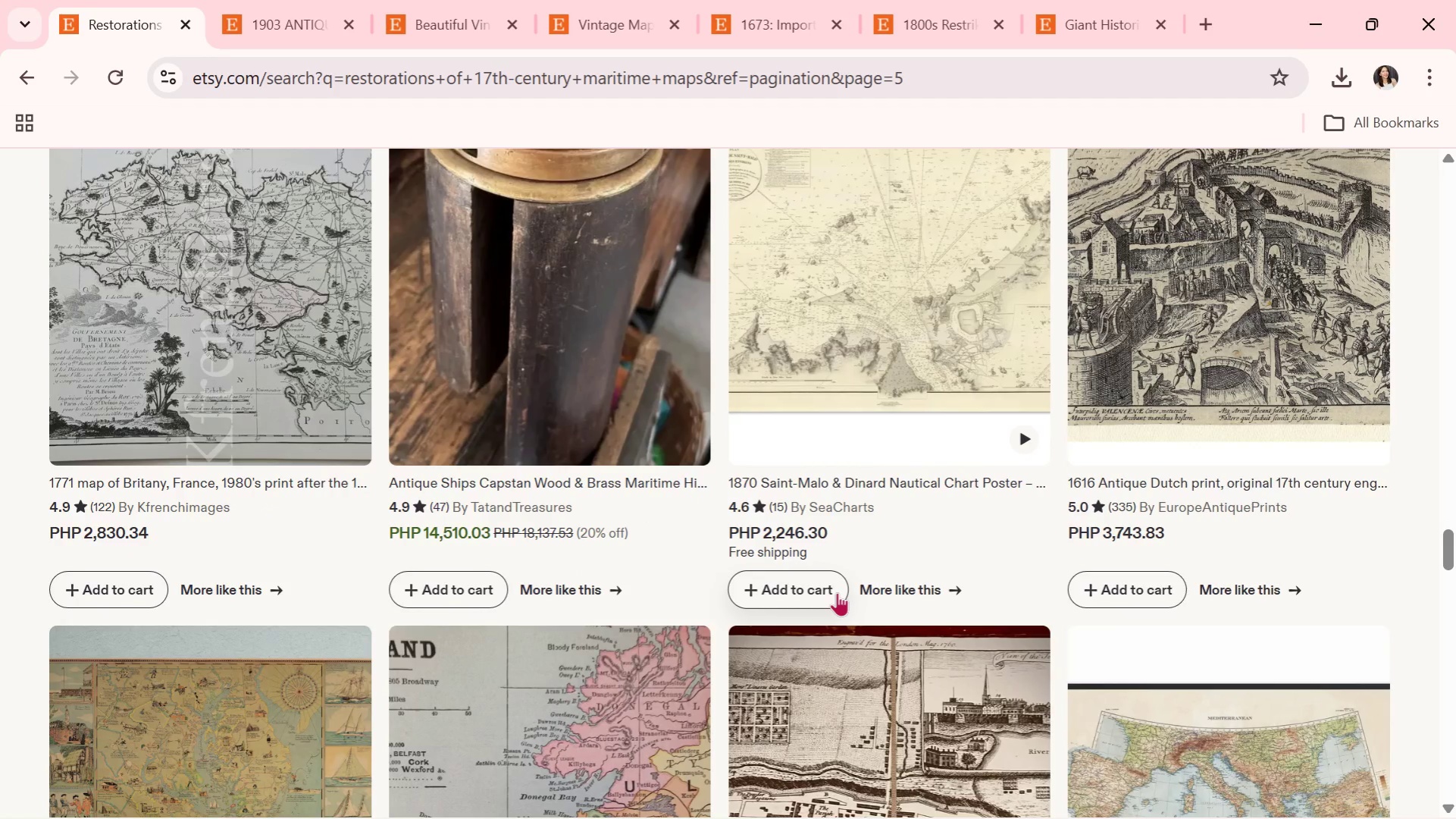 
scroll: coordinate [783, 598], scroll_direction: down, amount: 11.0
 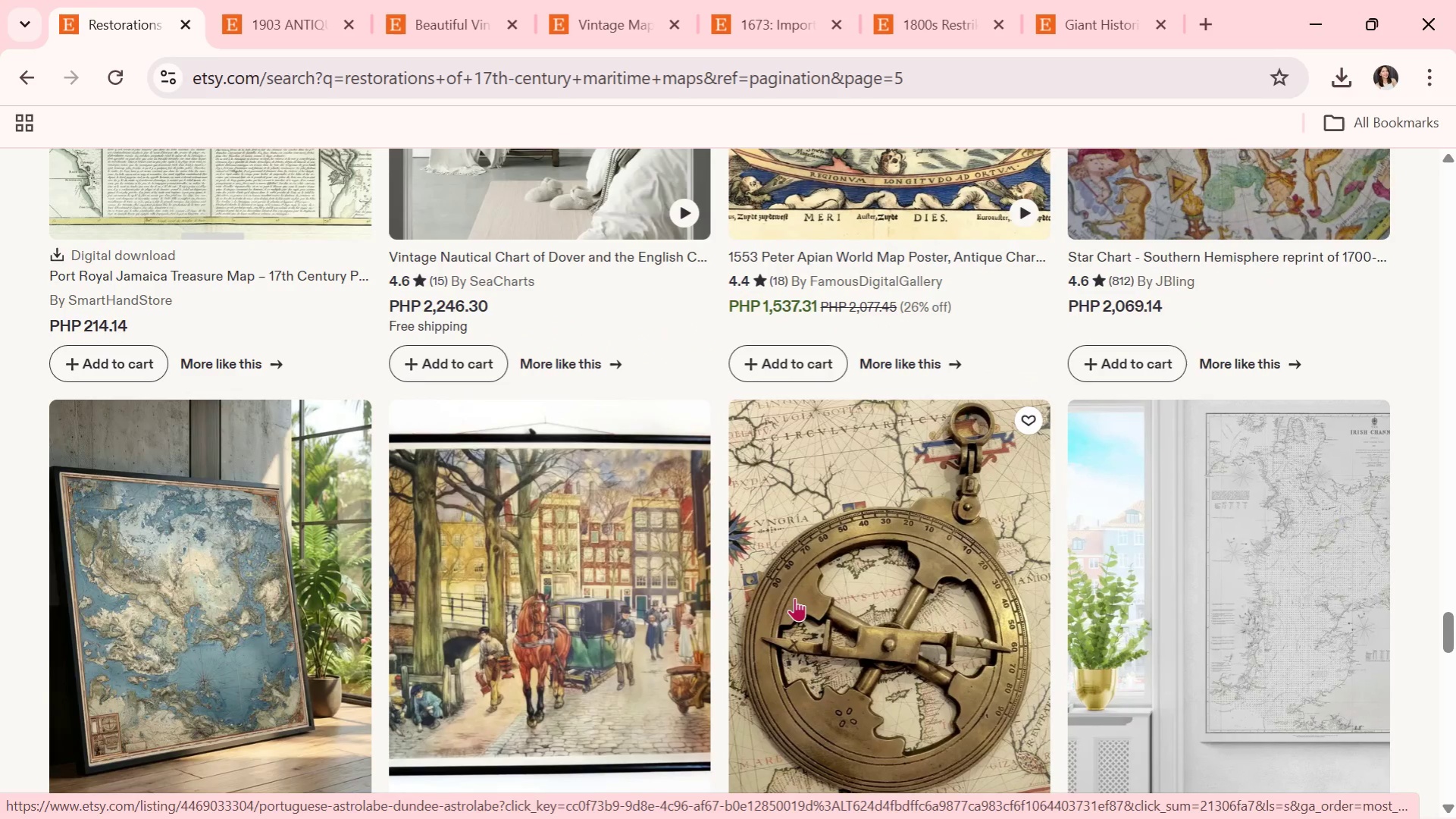 
scroll: coordinate [794, 598], scroll_direction: down, amount: 1.0
 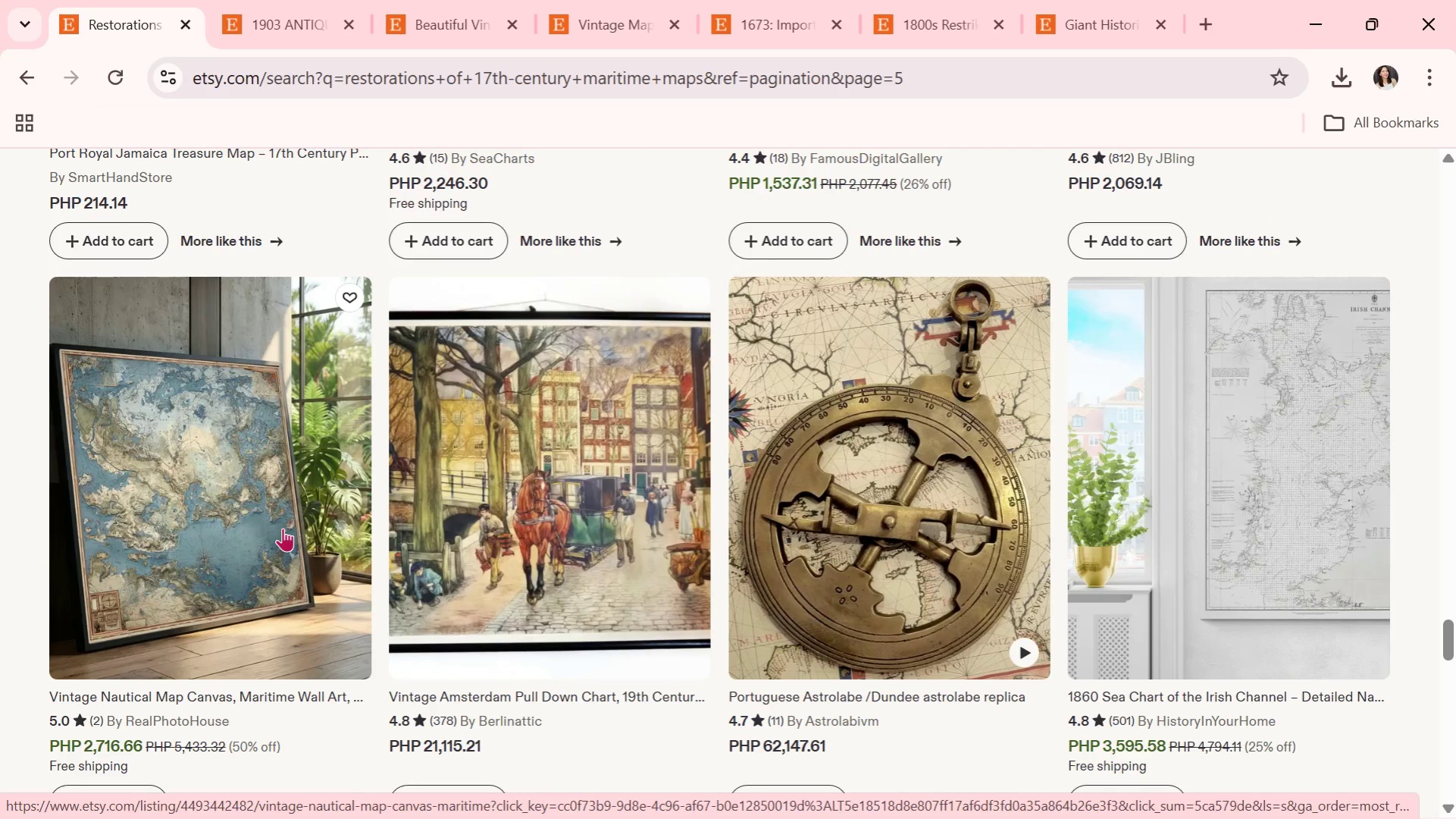 
wait(28.61)
 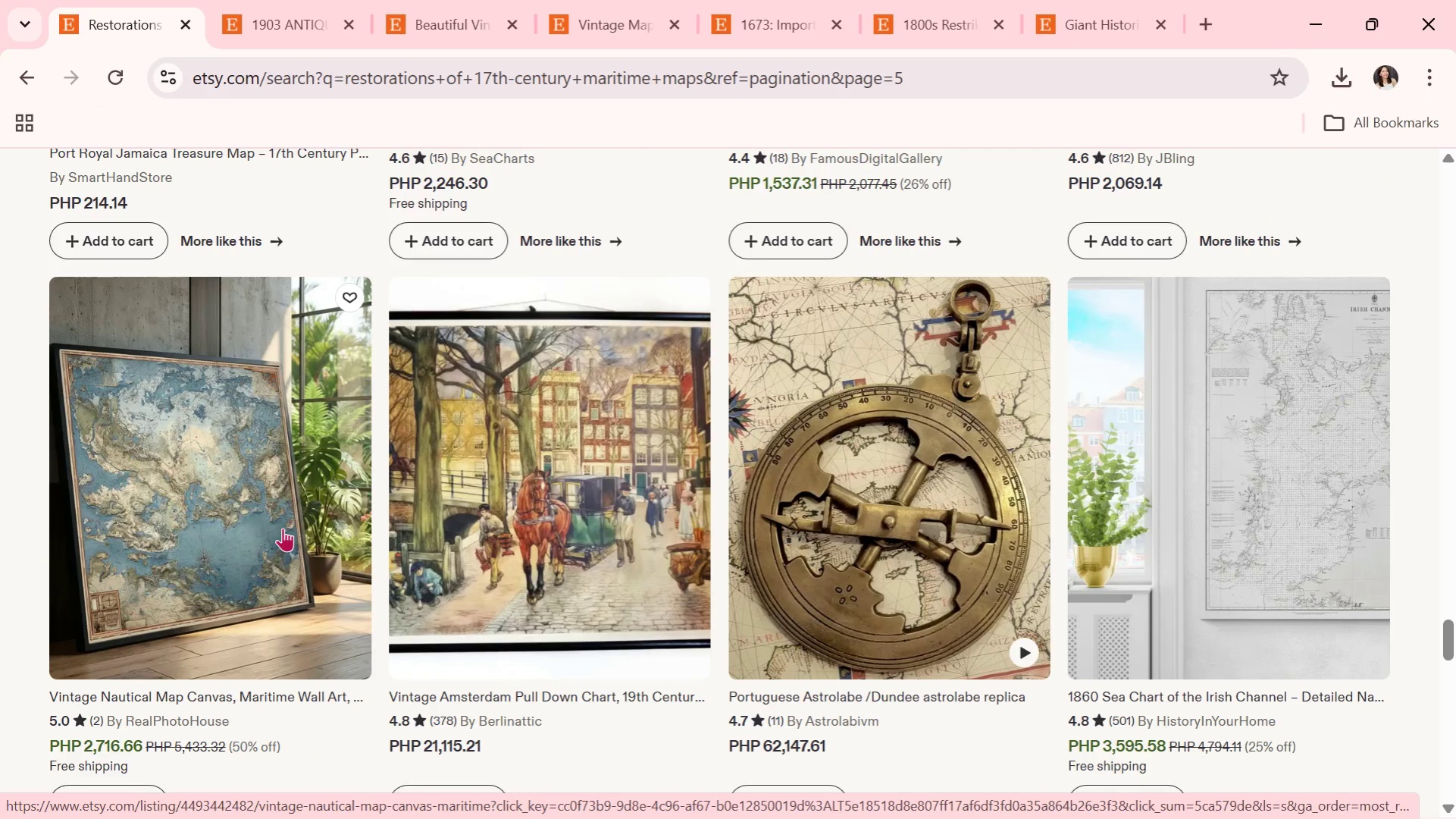 
scroll: coordinate [729, 626], scroll_direction: down, amount: 9.0
 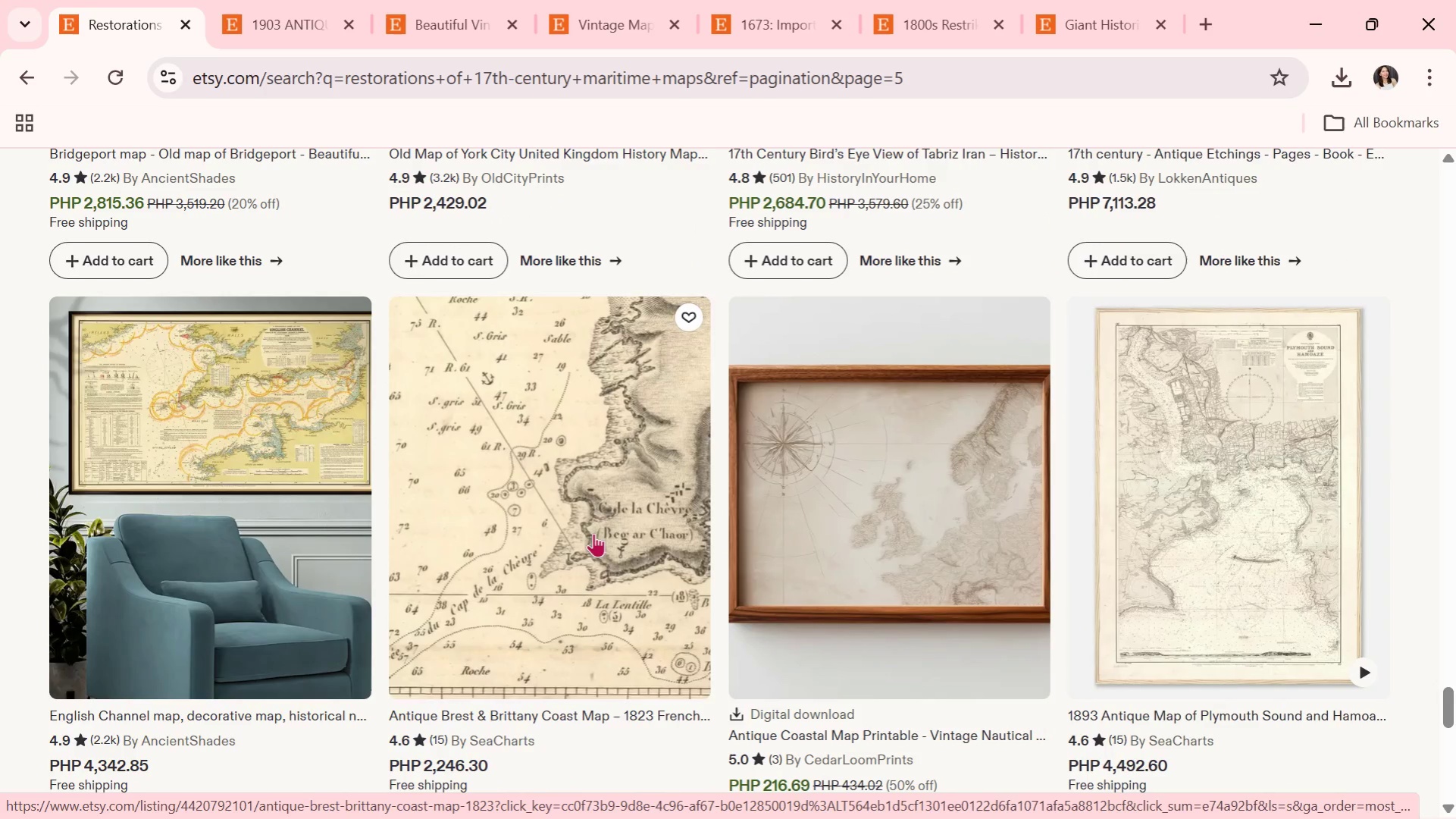 
left_click([593, 533])
 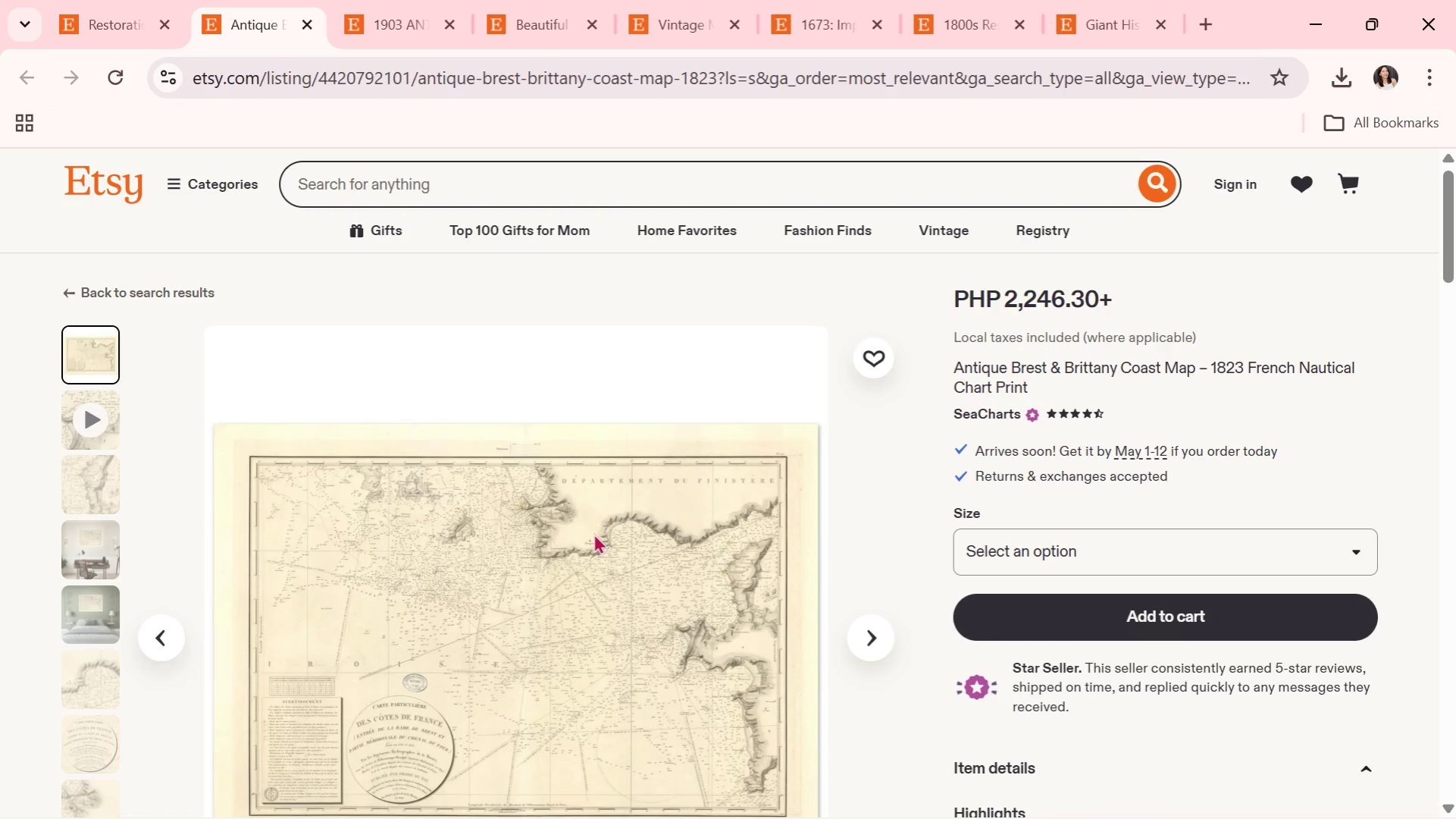 
wait(17.88)
 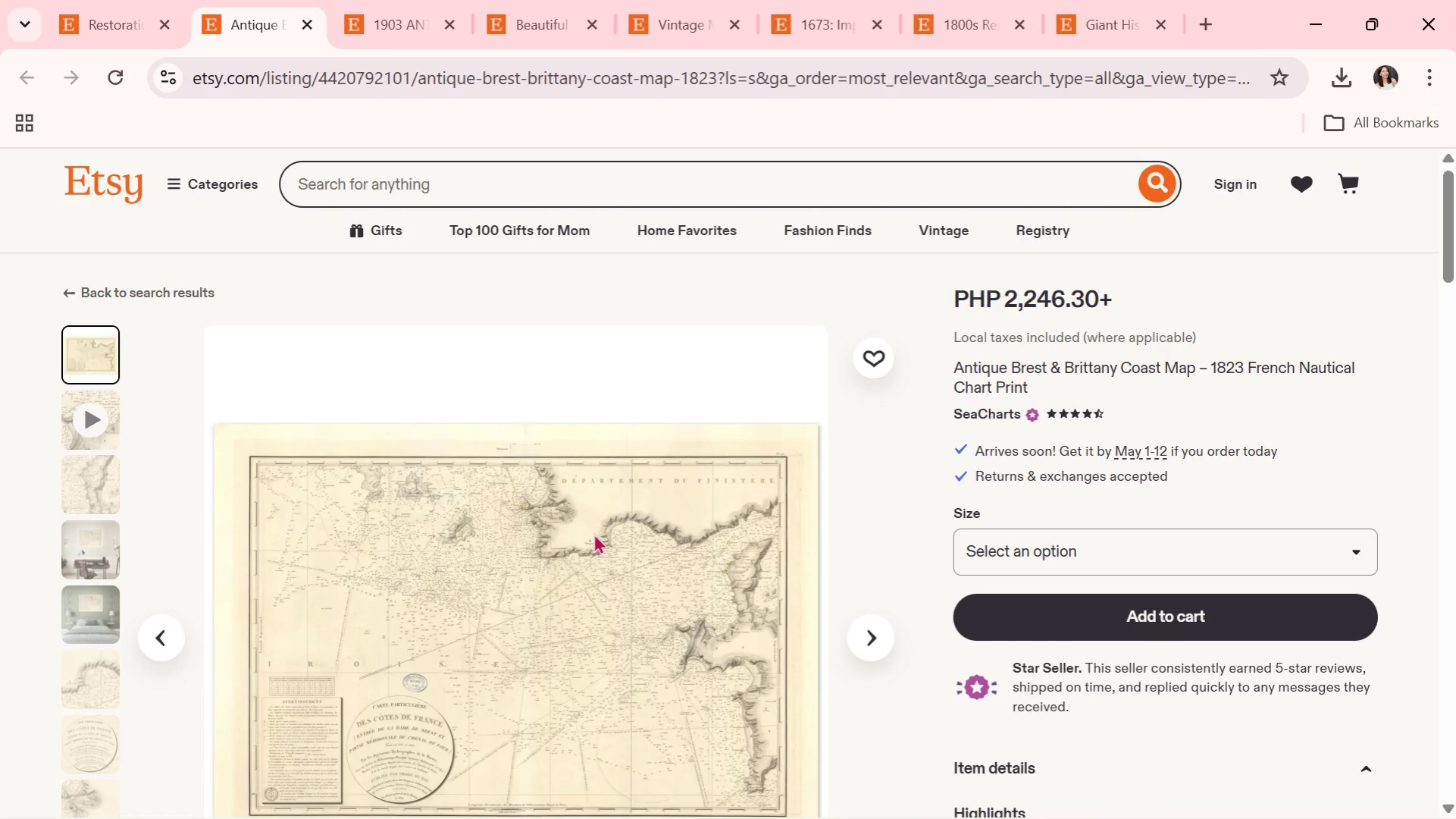 
scroll: coordinate [783, 549], scroll_direction: down, amount: 1.0
 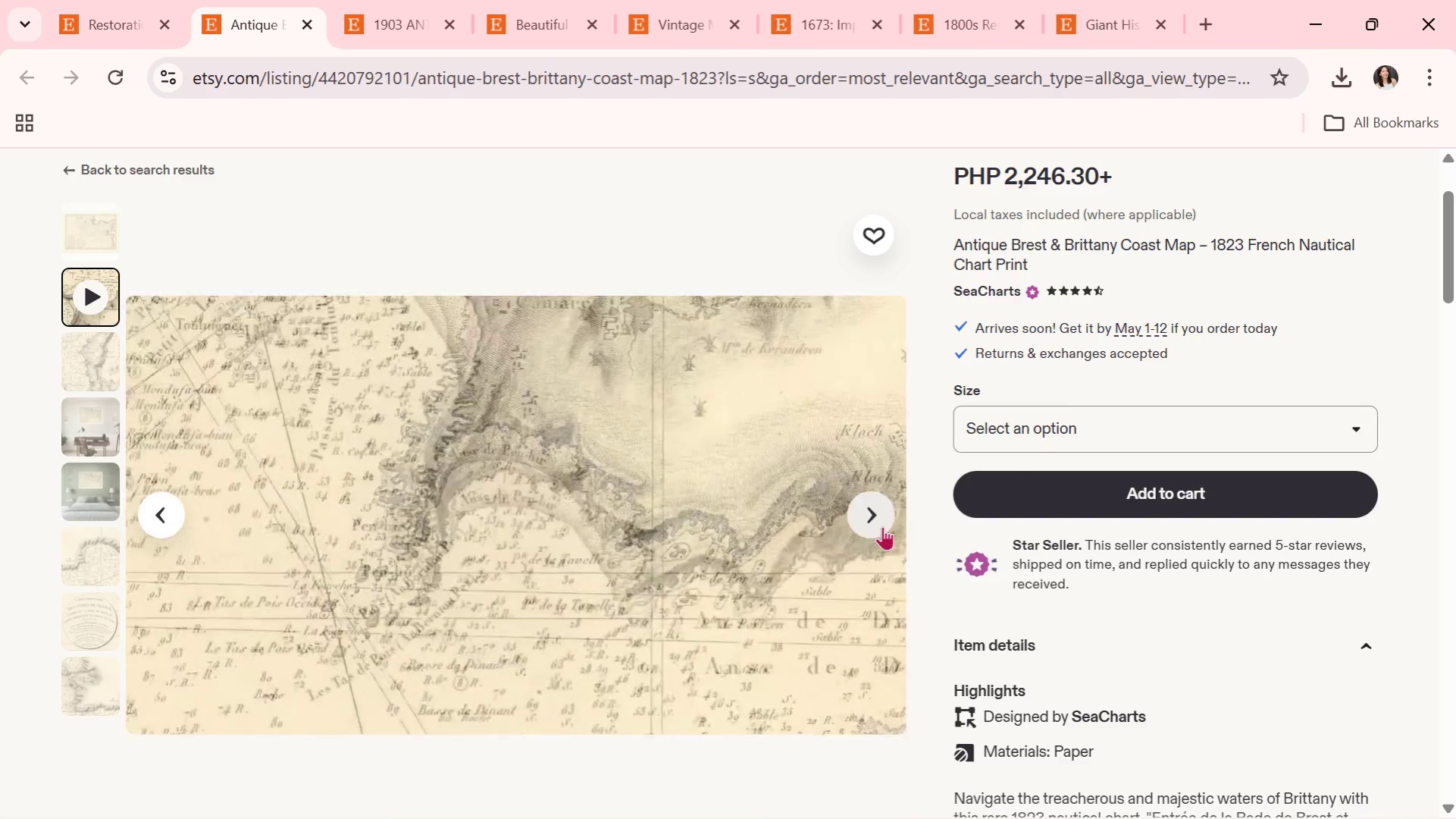 
wait(12.5)
 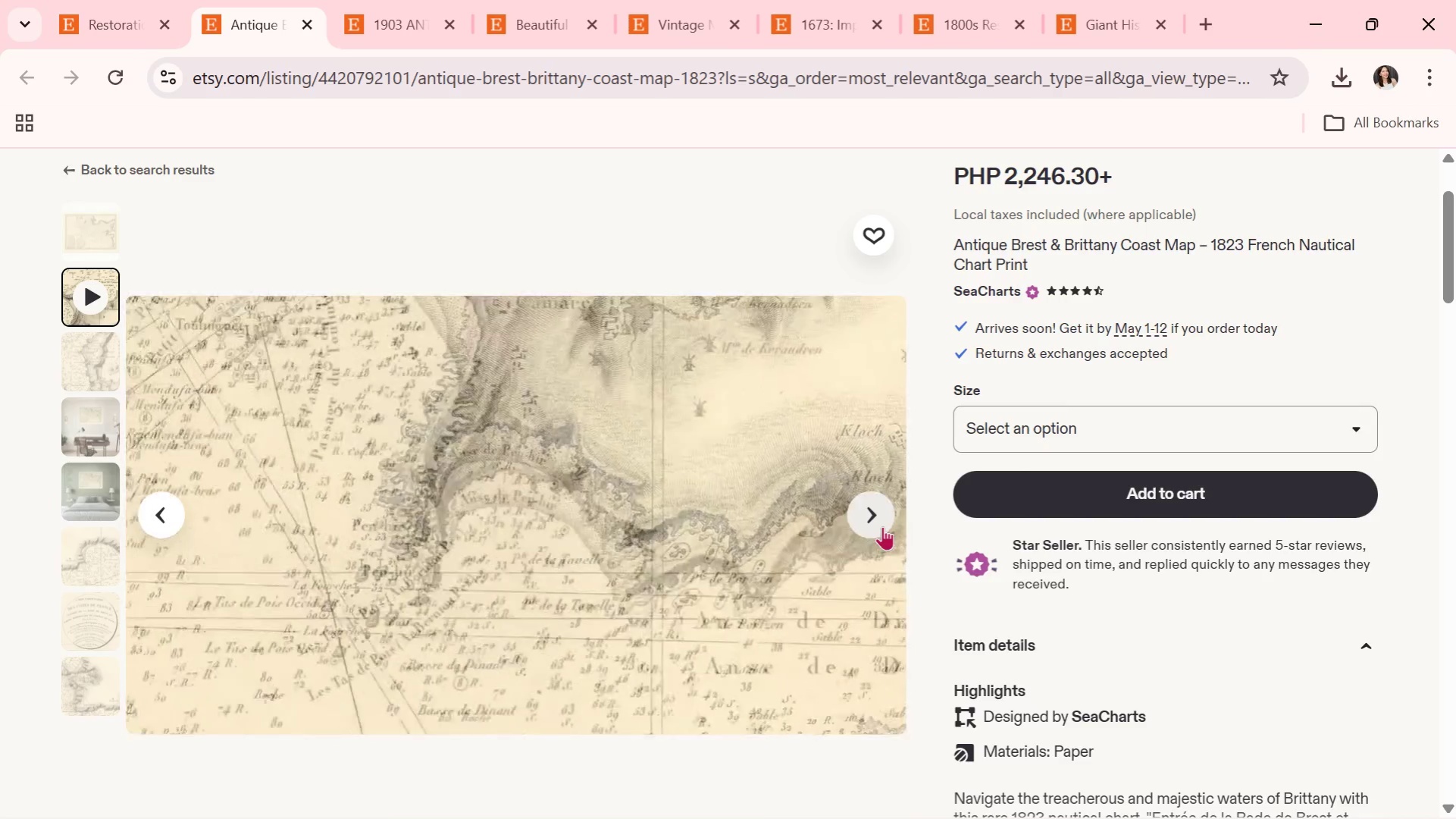 
left_click([882, 526])
 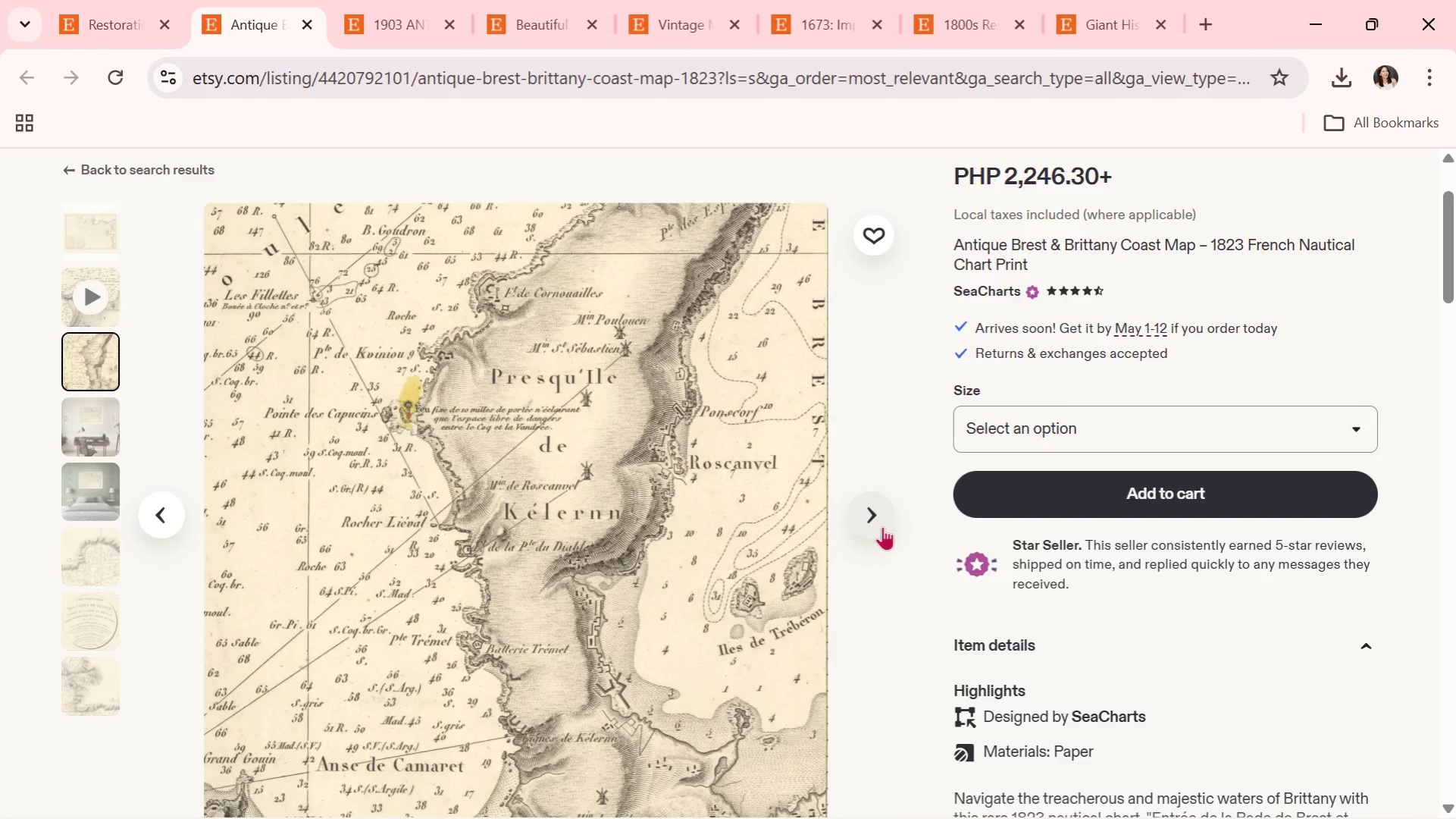 
left_click([882, 526])
 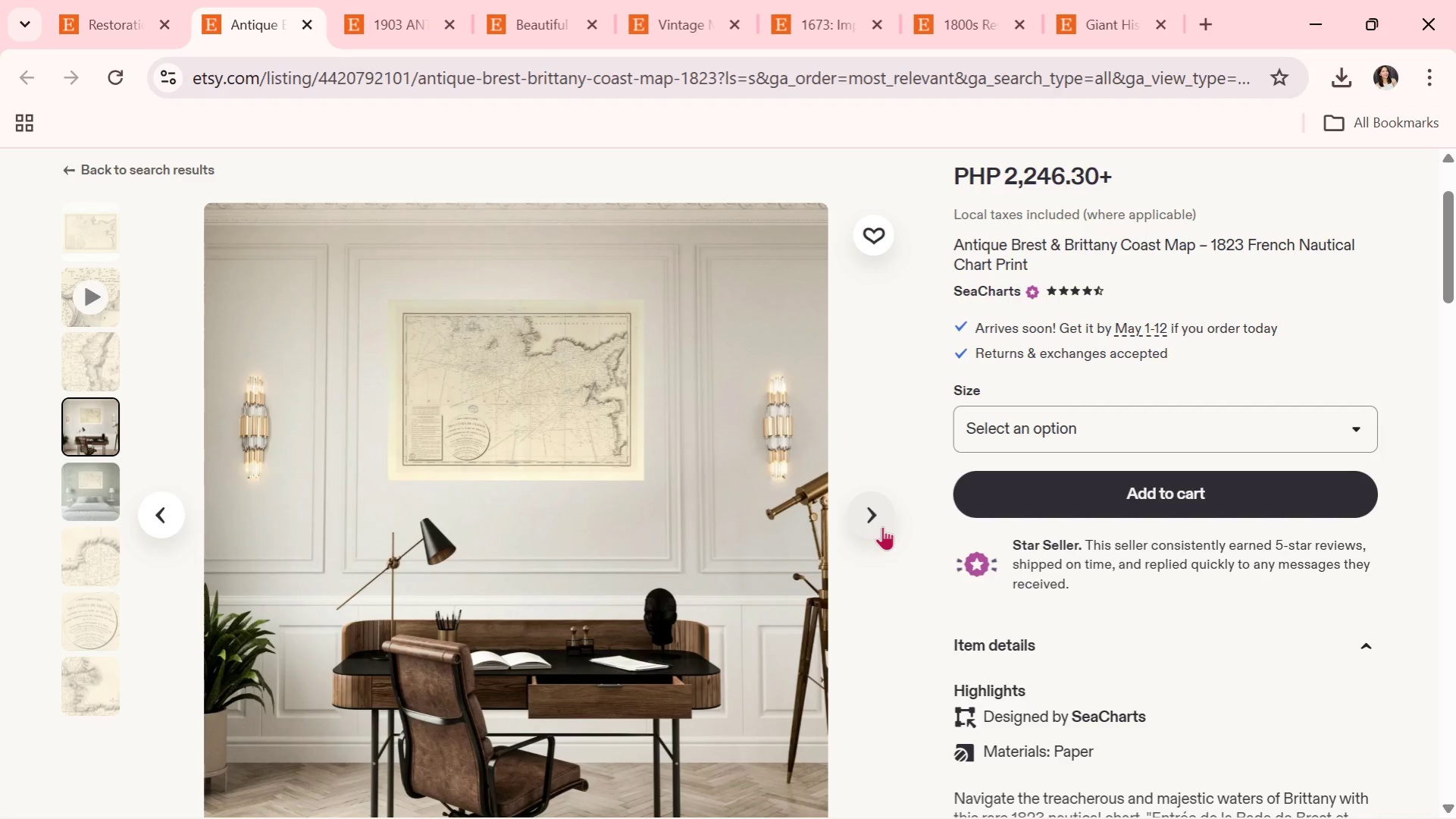 
left_click([882, 526])
 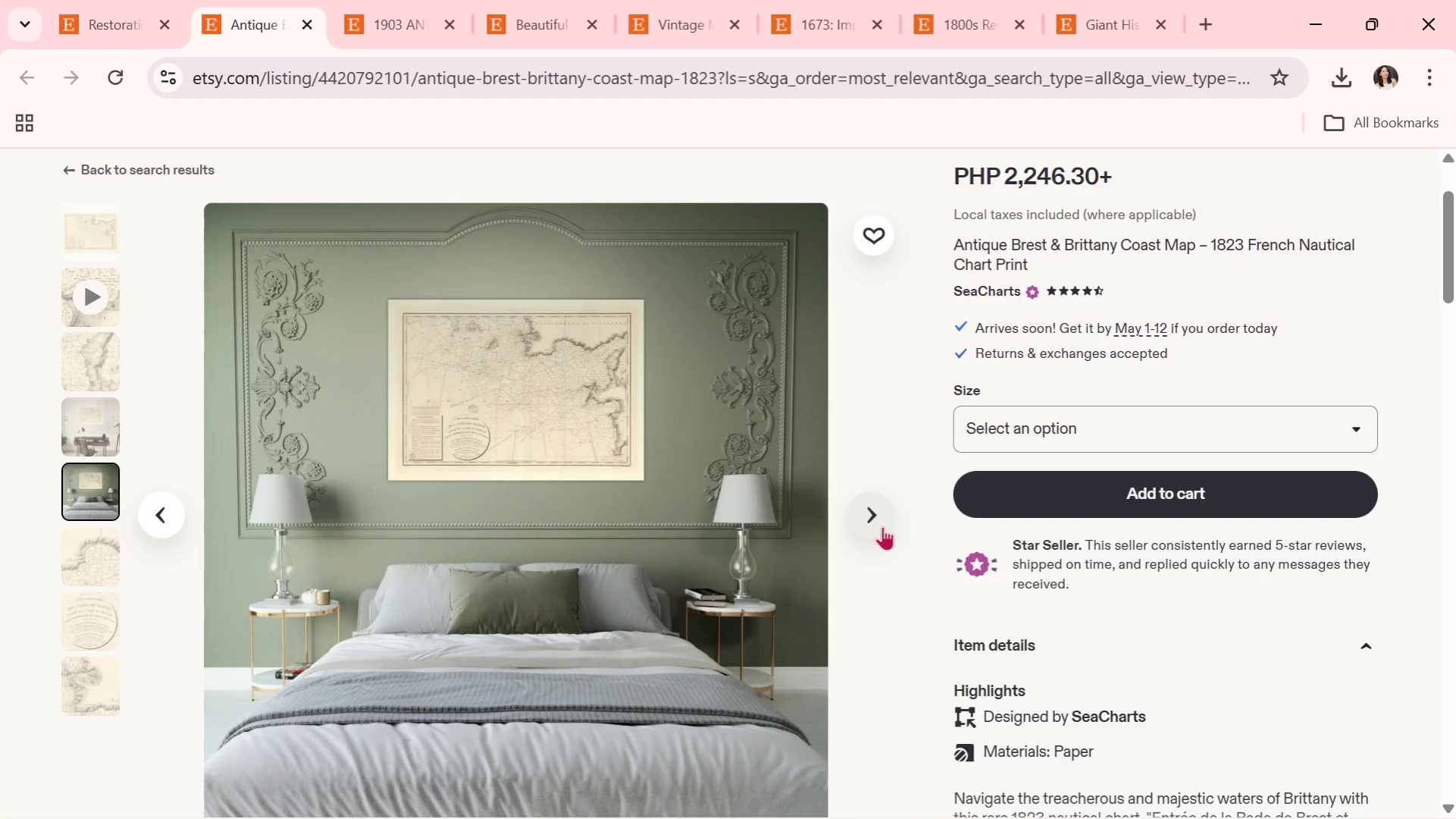 
wait(5.12)
 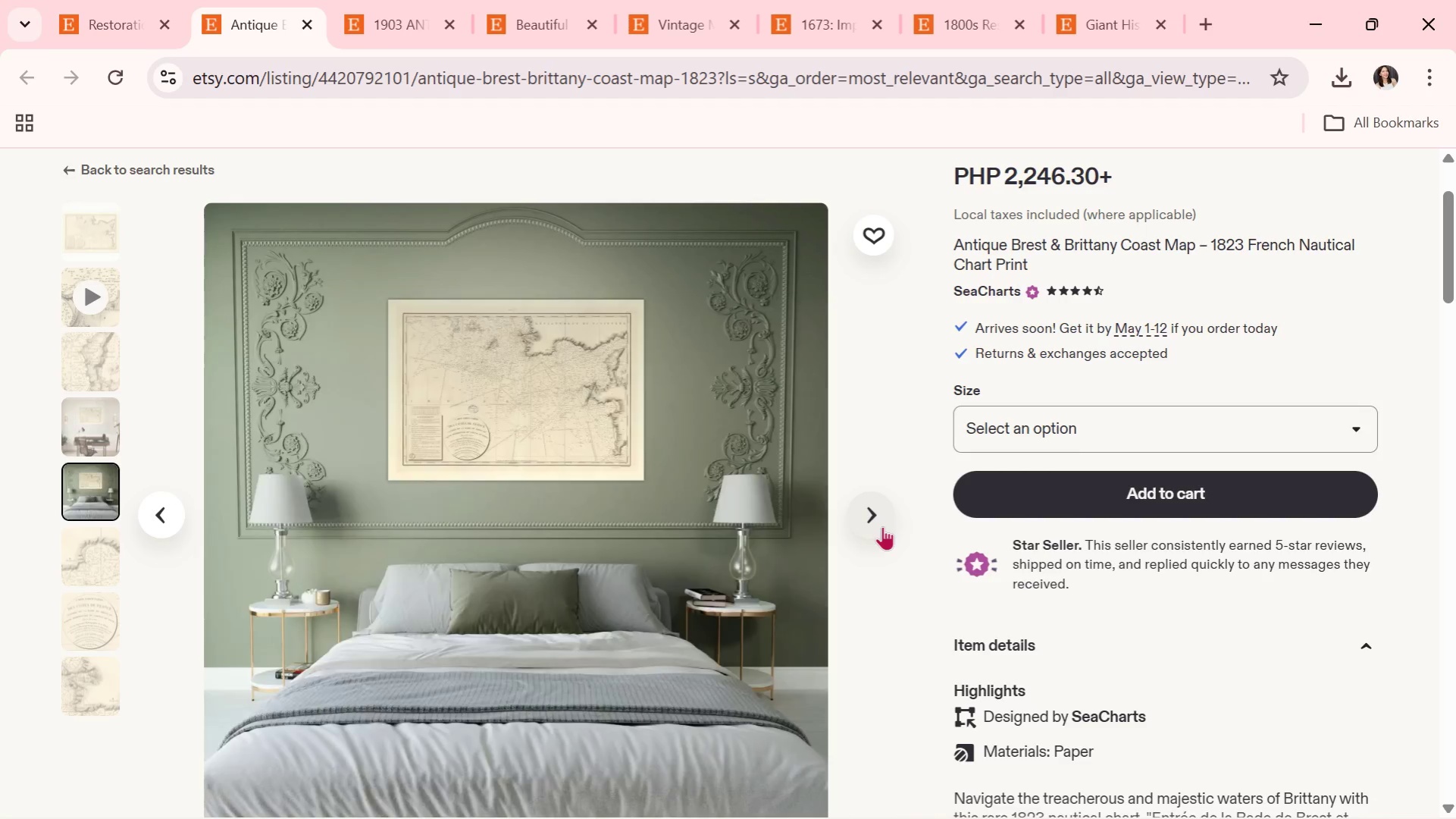 
left_click([882, 526])
 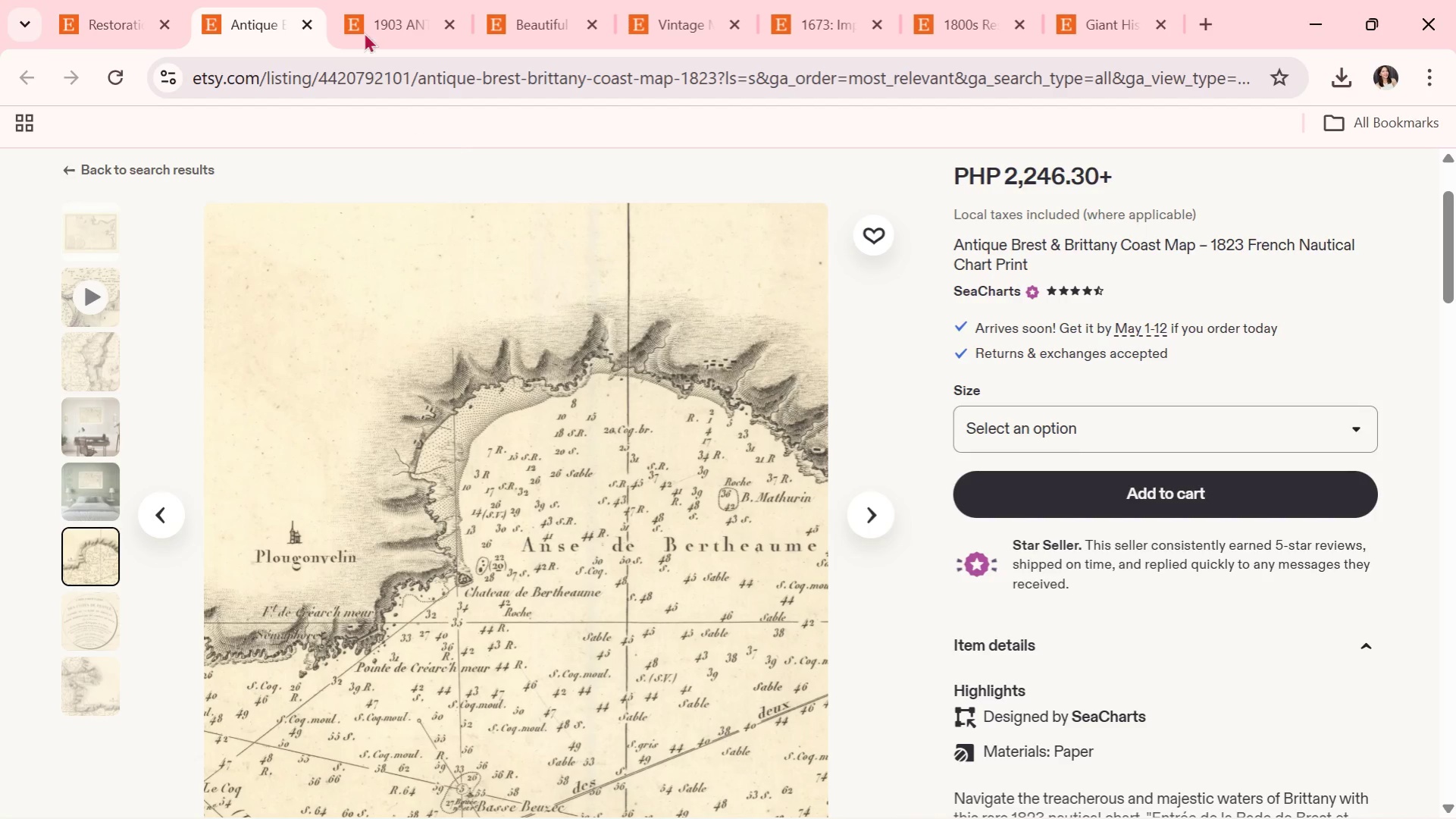 
left_click([312, 27])
 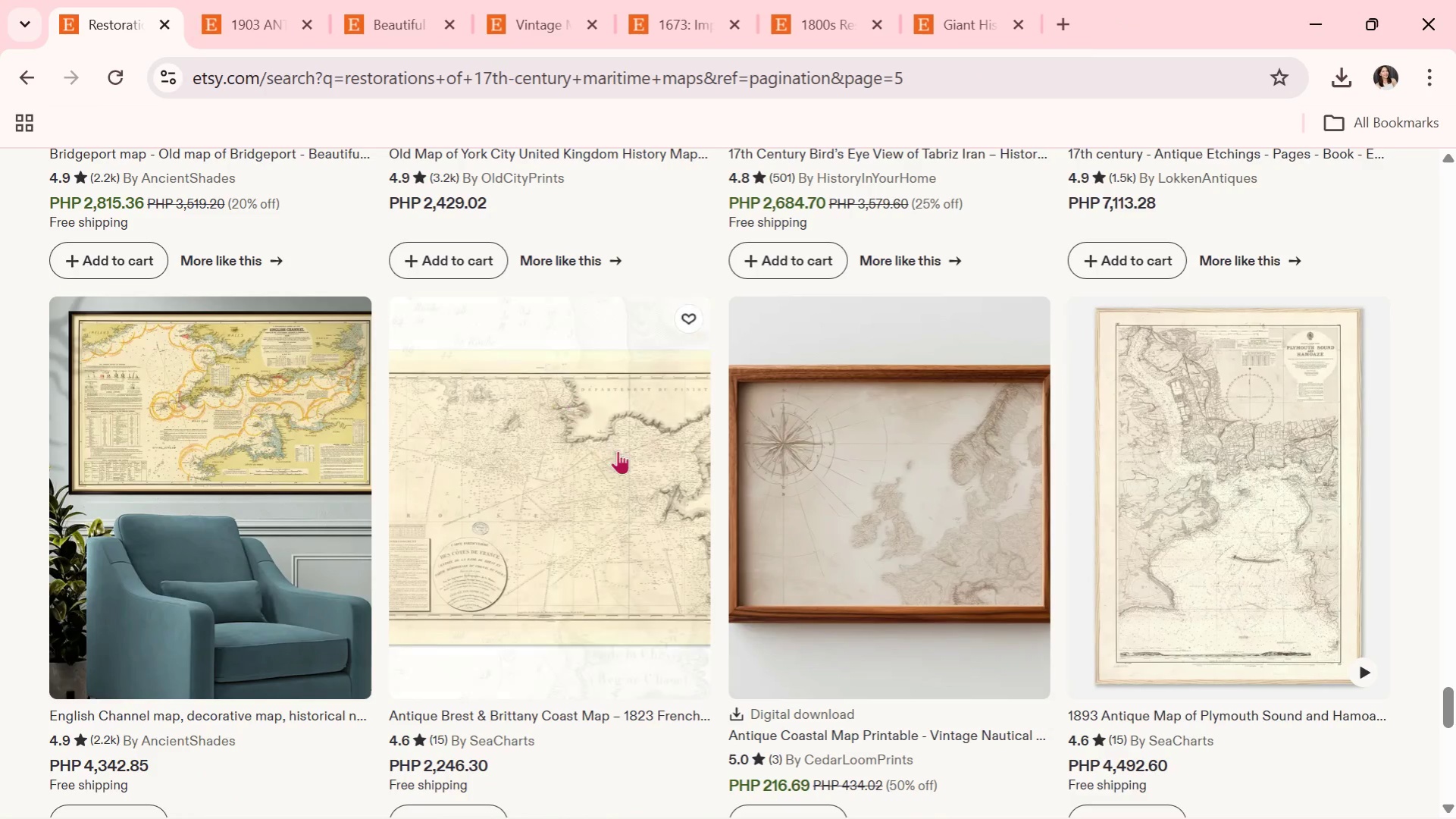 
scroll: coordinate [756, 494], scroll_direction: down, amount: 5.0
 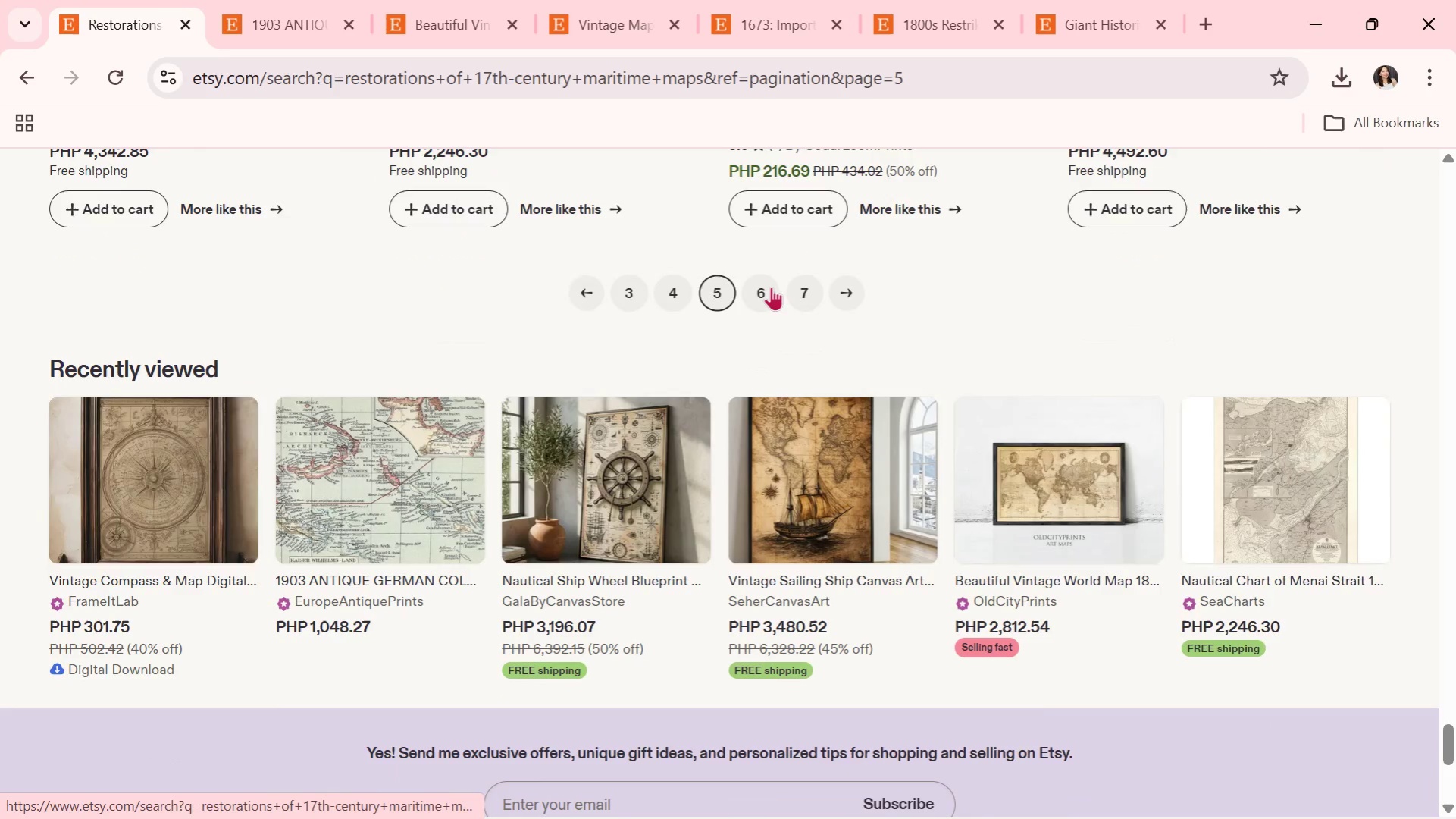 
left_click([766, 288])
 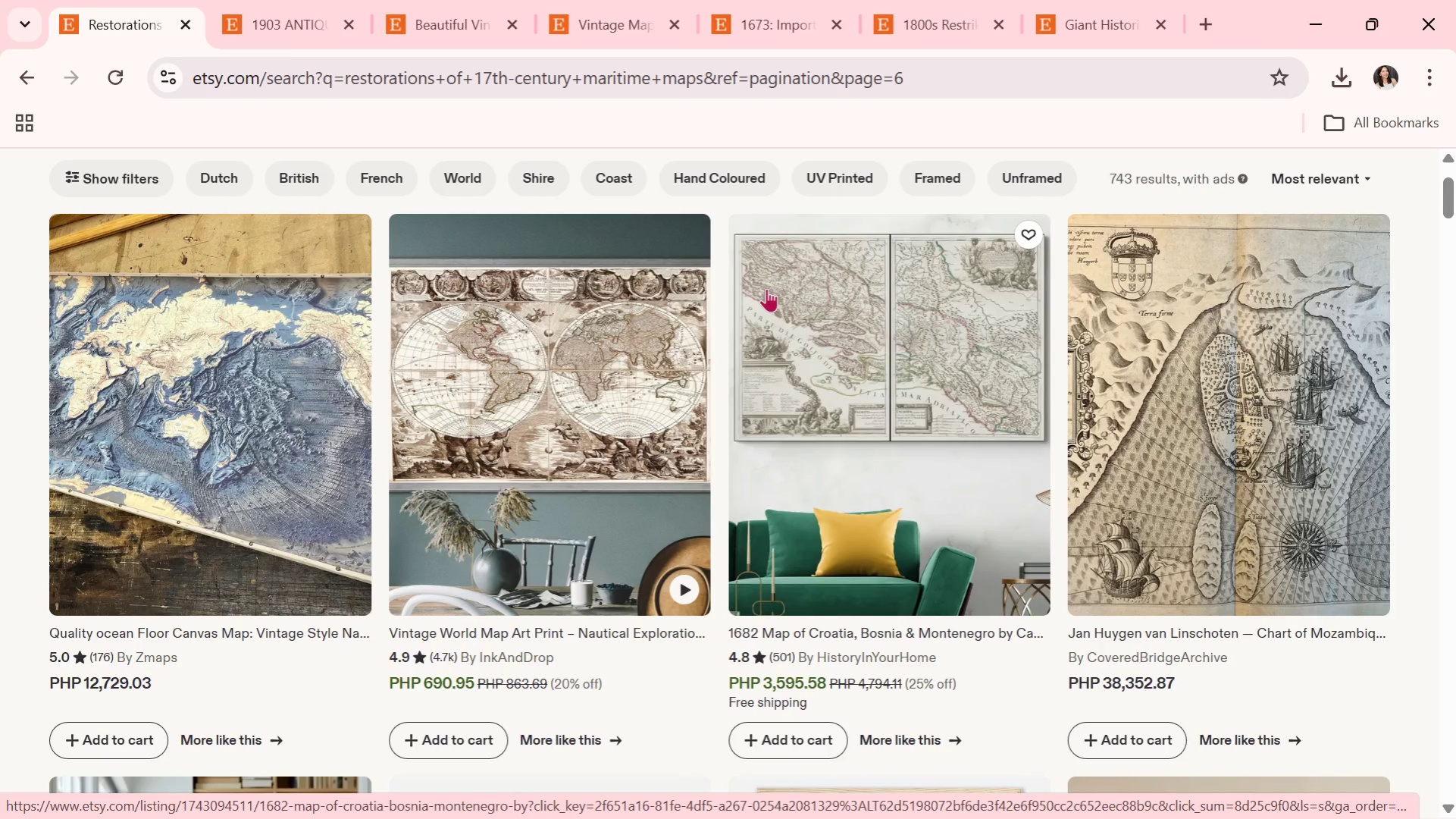 
scroll: coordinate [579, 599], scroll_direction: down, amount: 11.0
 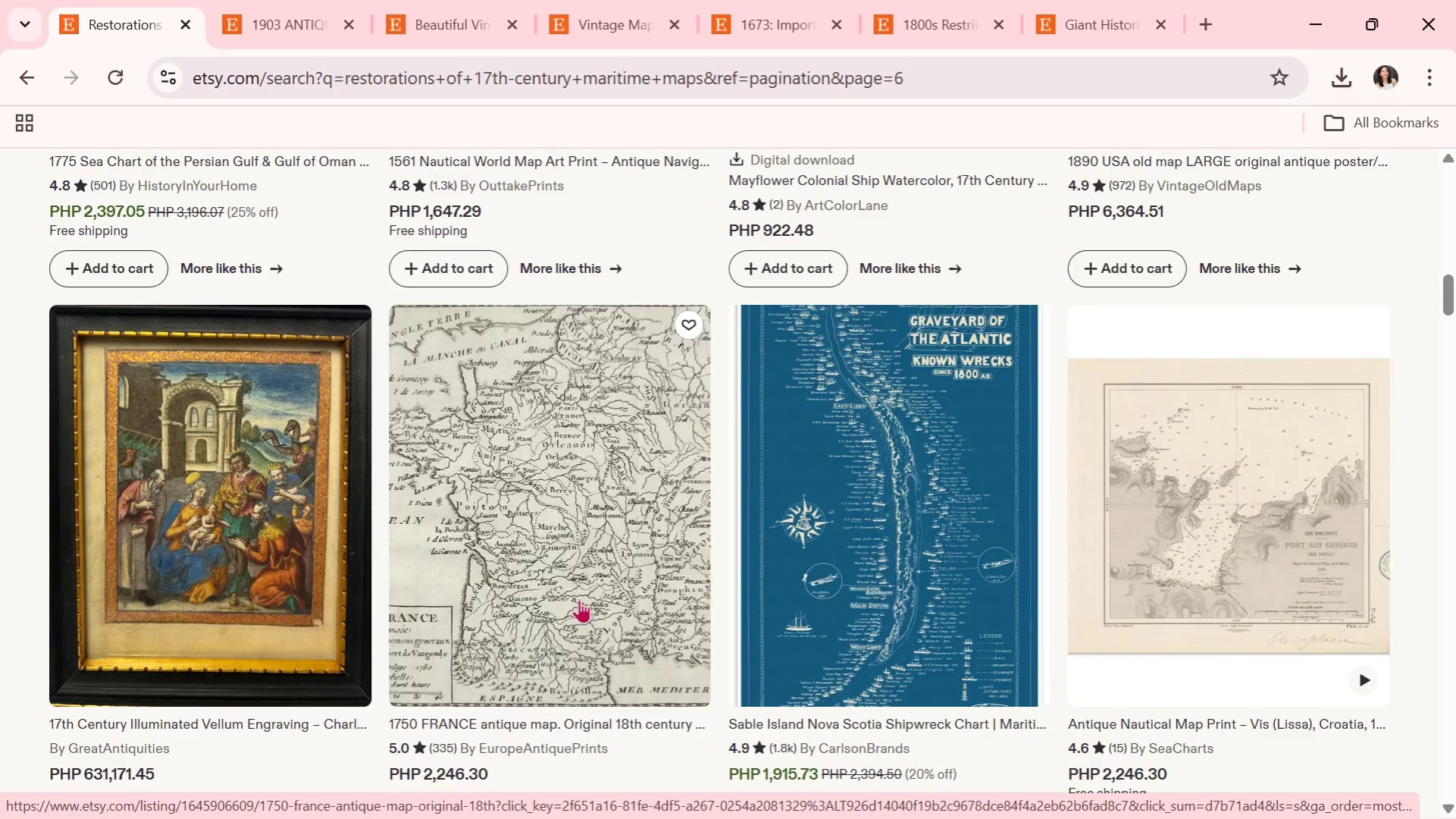 
scroll: coordinate [579, 599], scroll_direction: down, amount: 9.0
 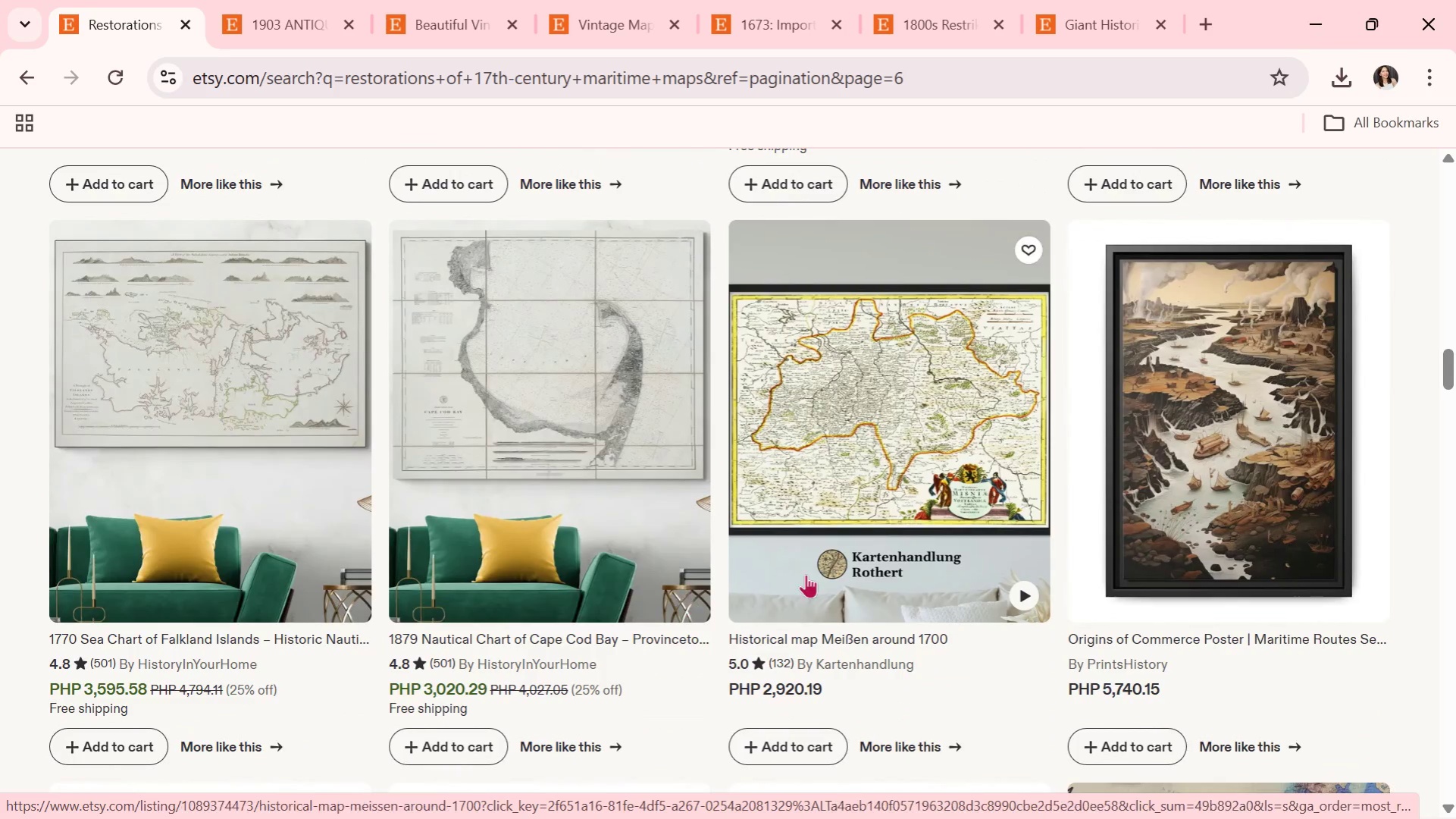 
key(Alt+Tab)